 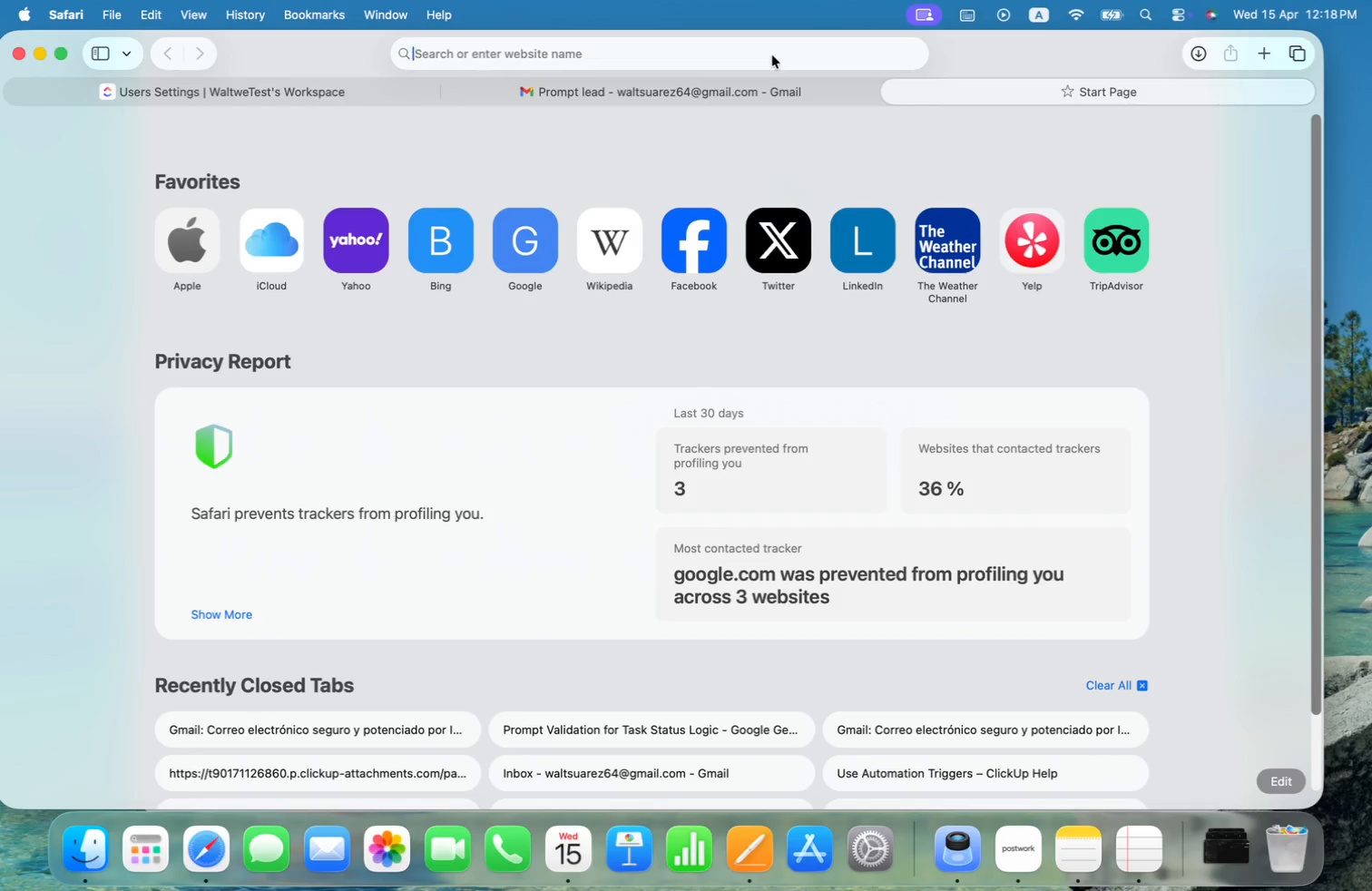 
type(gmail)
 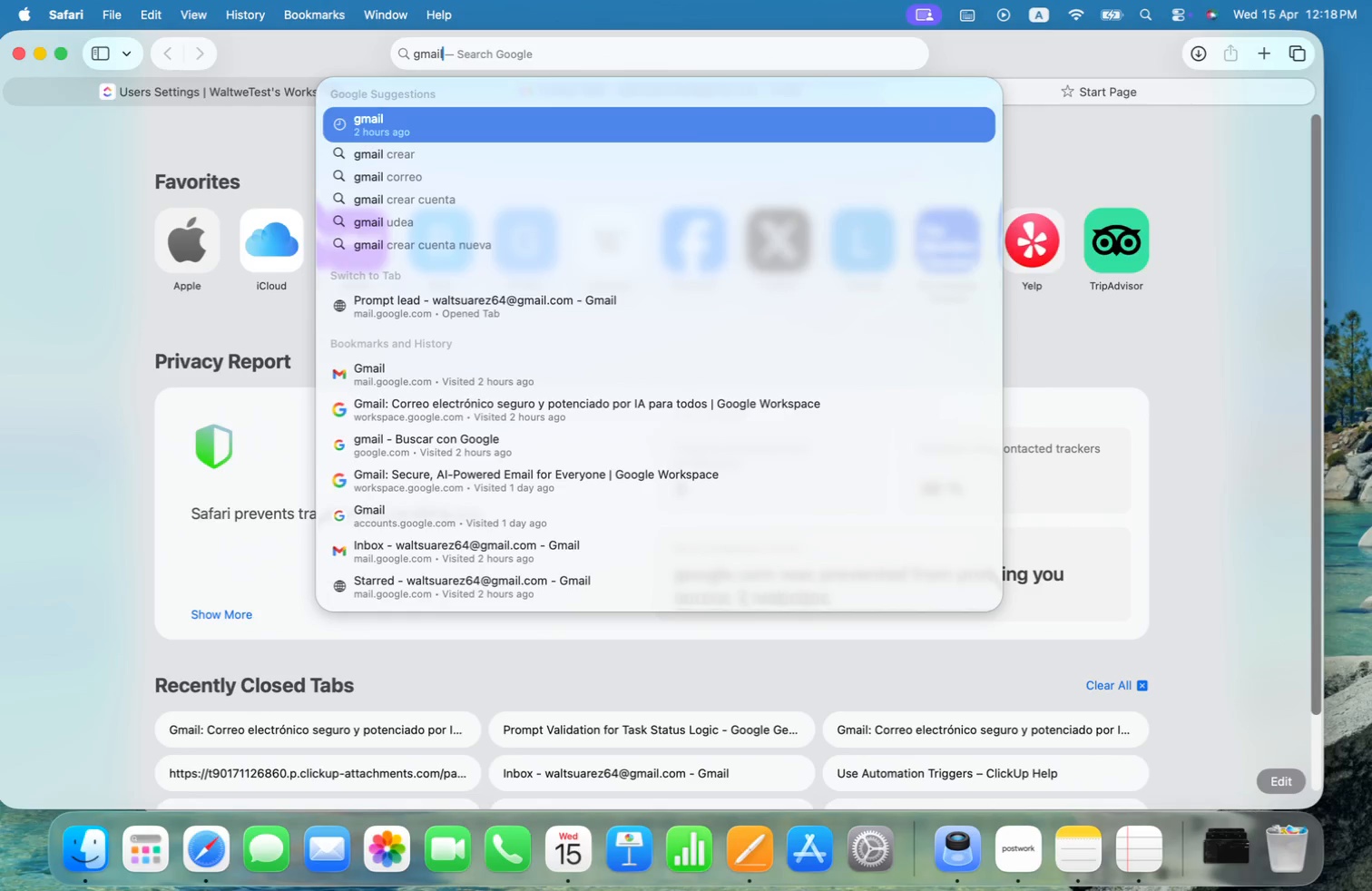 
key(Enter)
 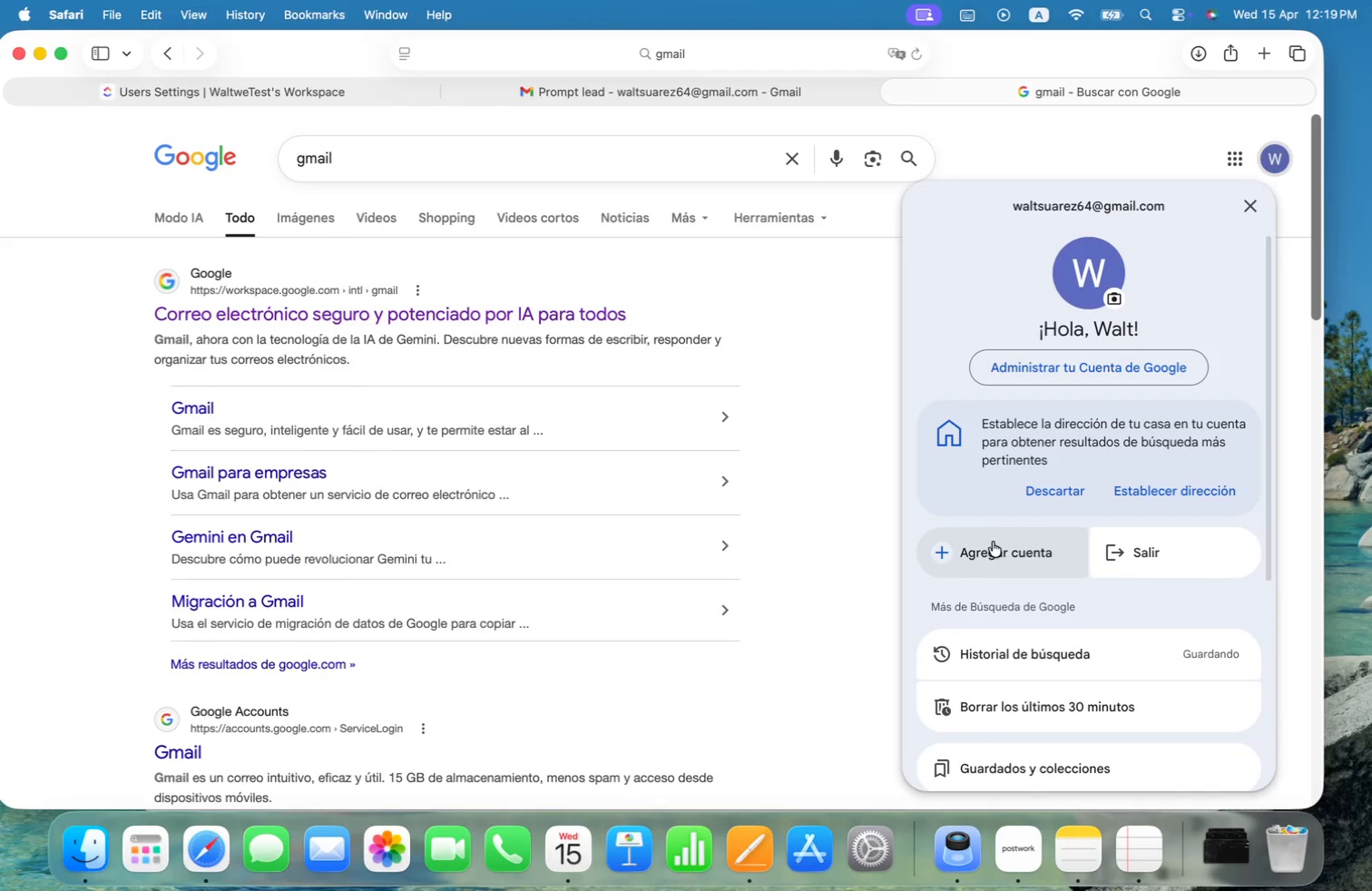 
left_click([985, 550])
 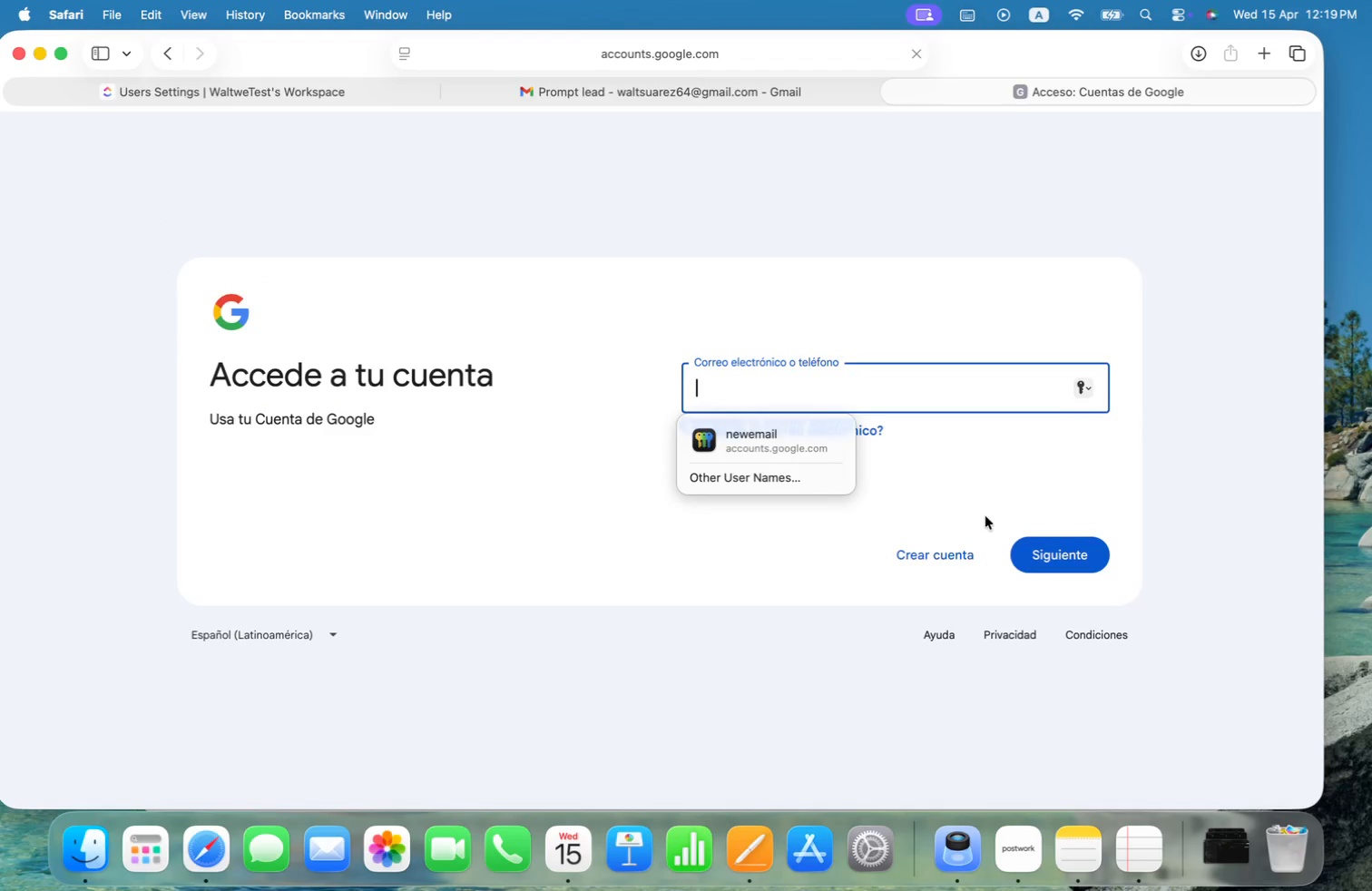 
mouse_move([959, 545])
 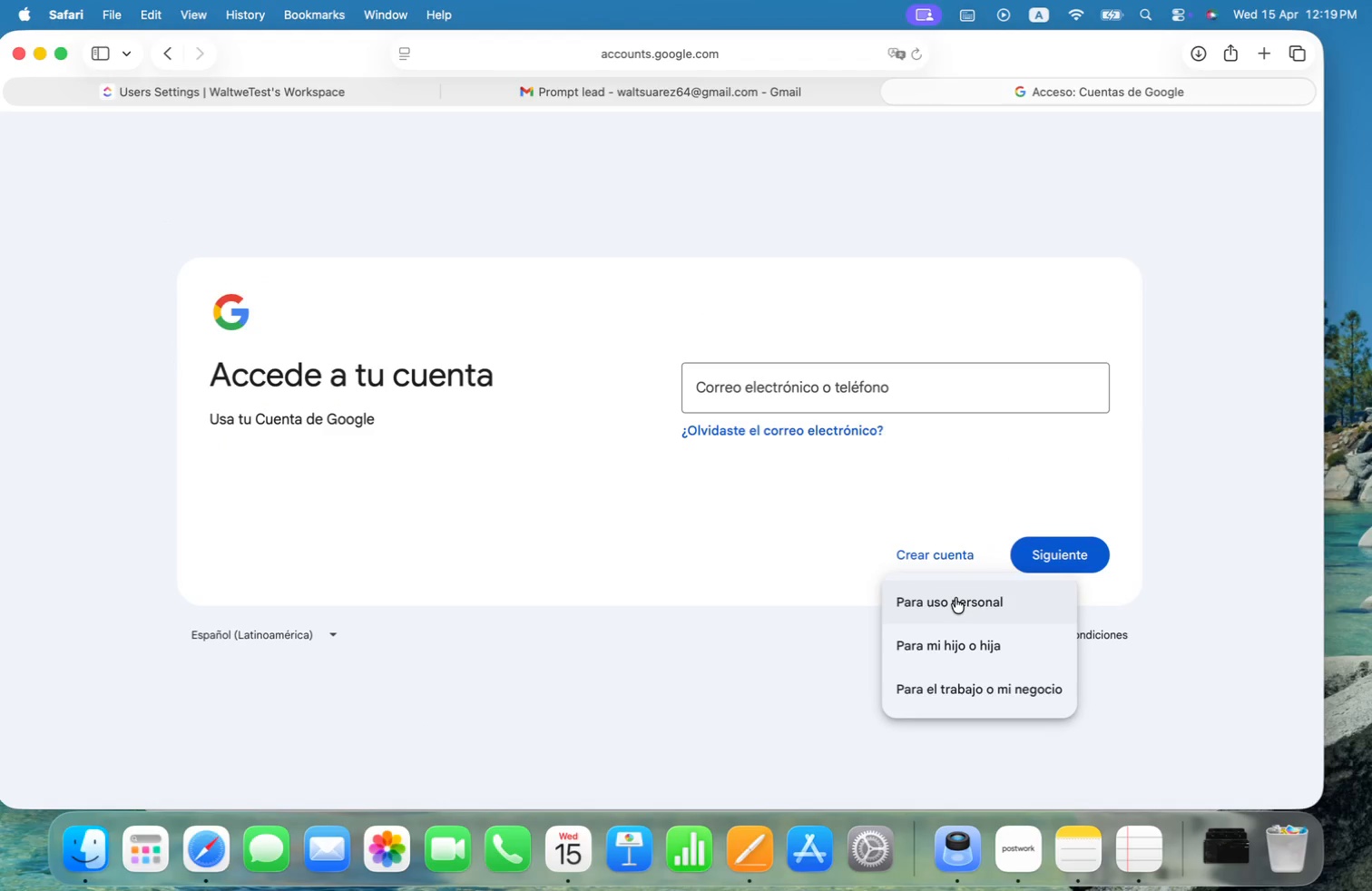 
left_click([956, 598])
 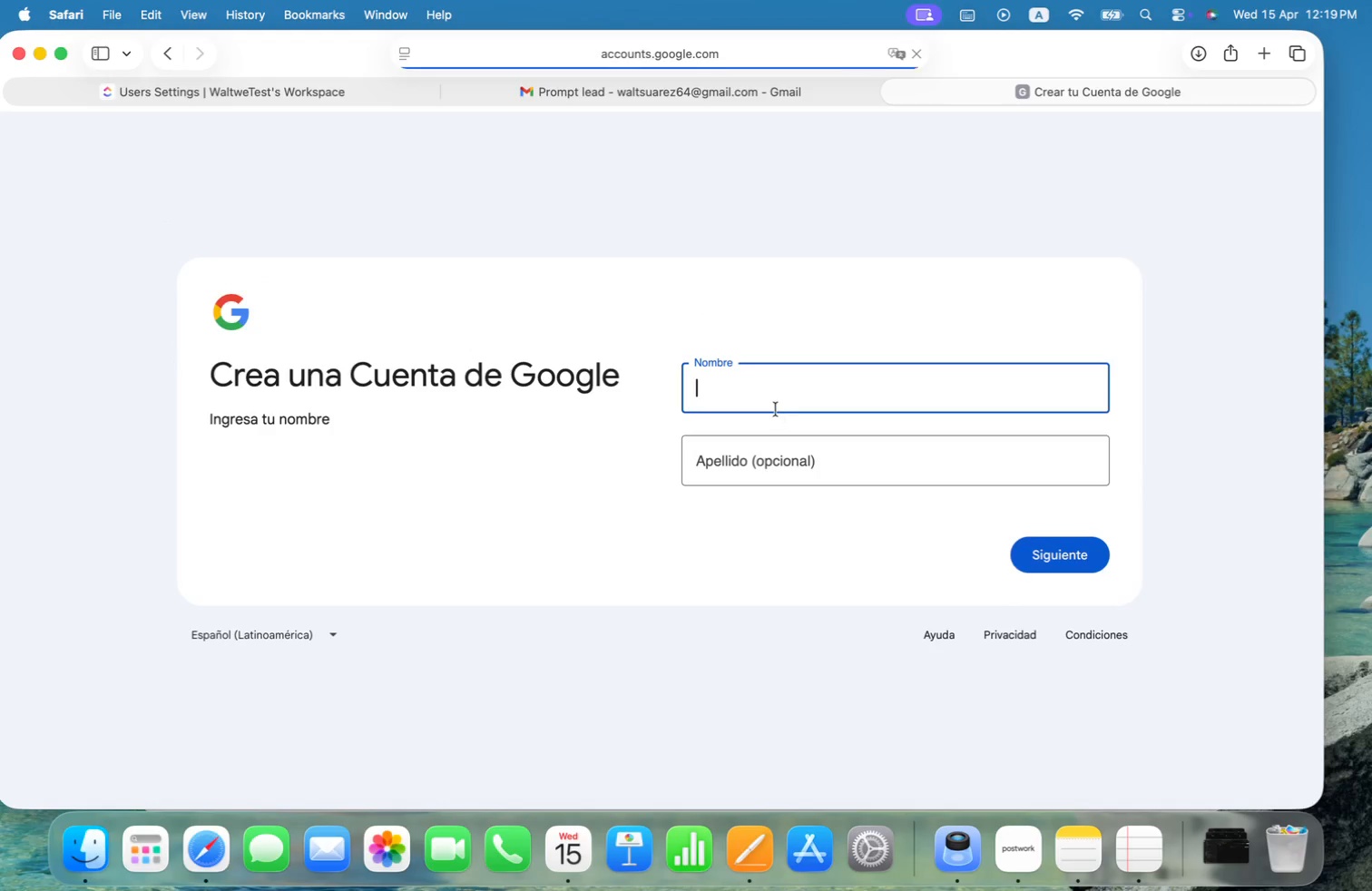 
left_click([783, 391])
 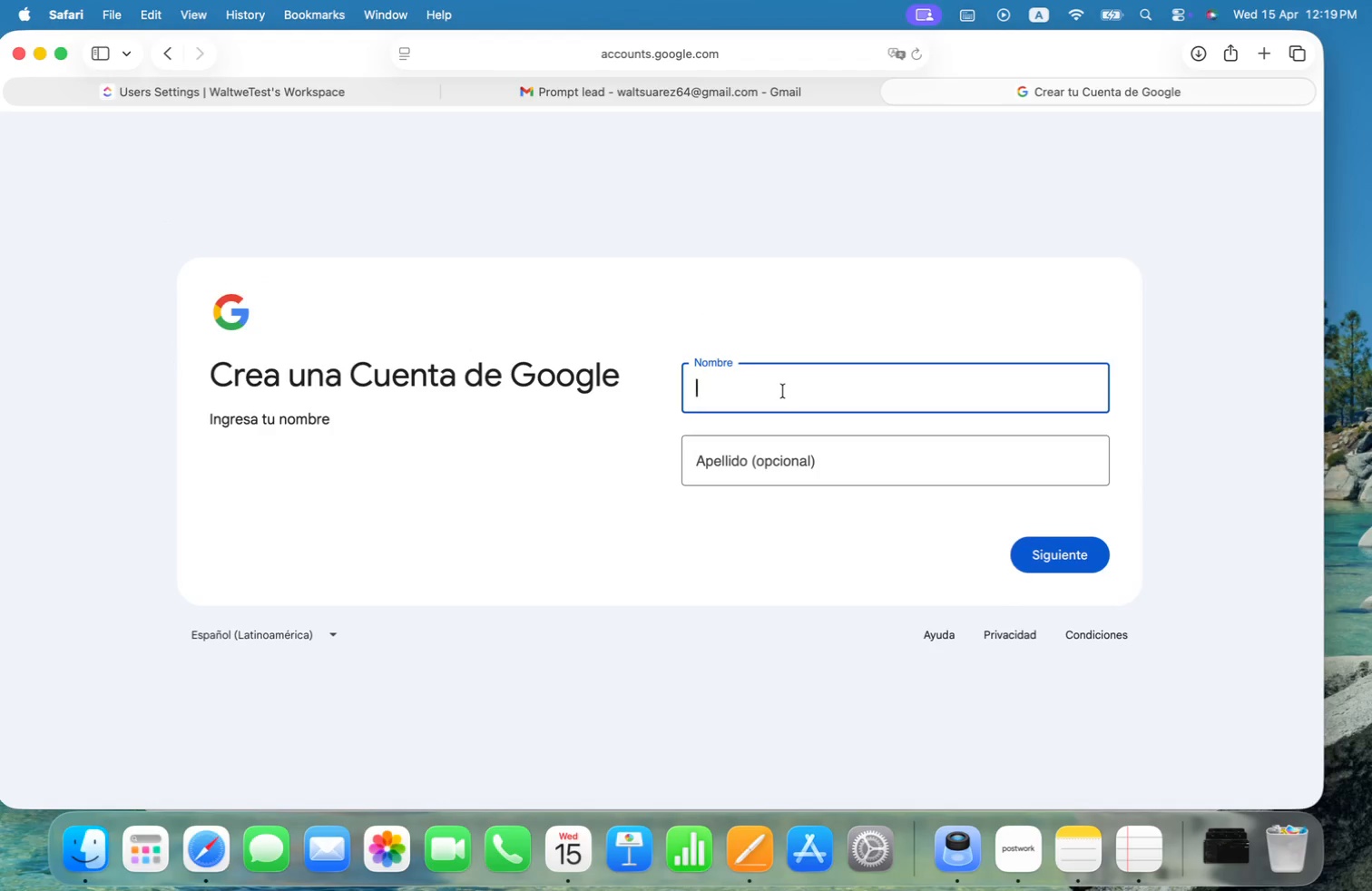 
type([redacted])
 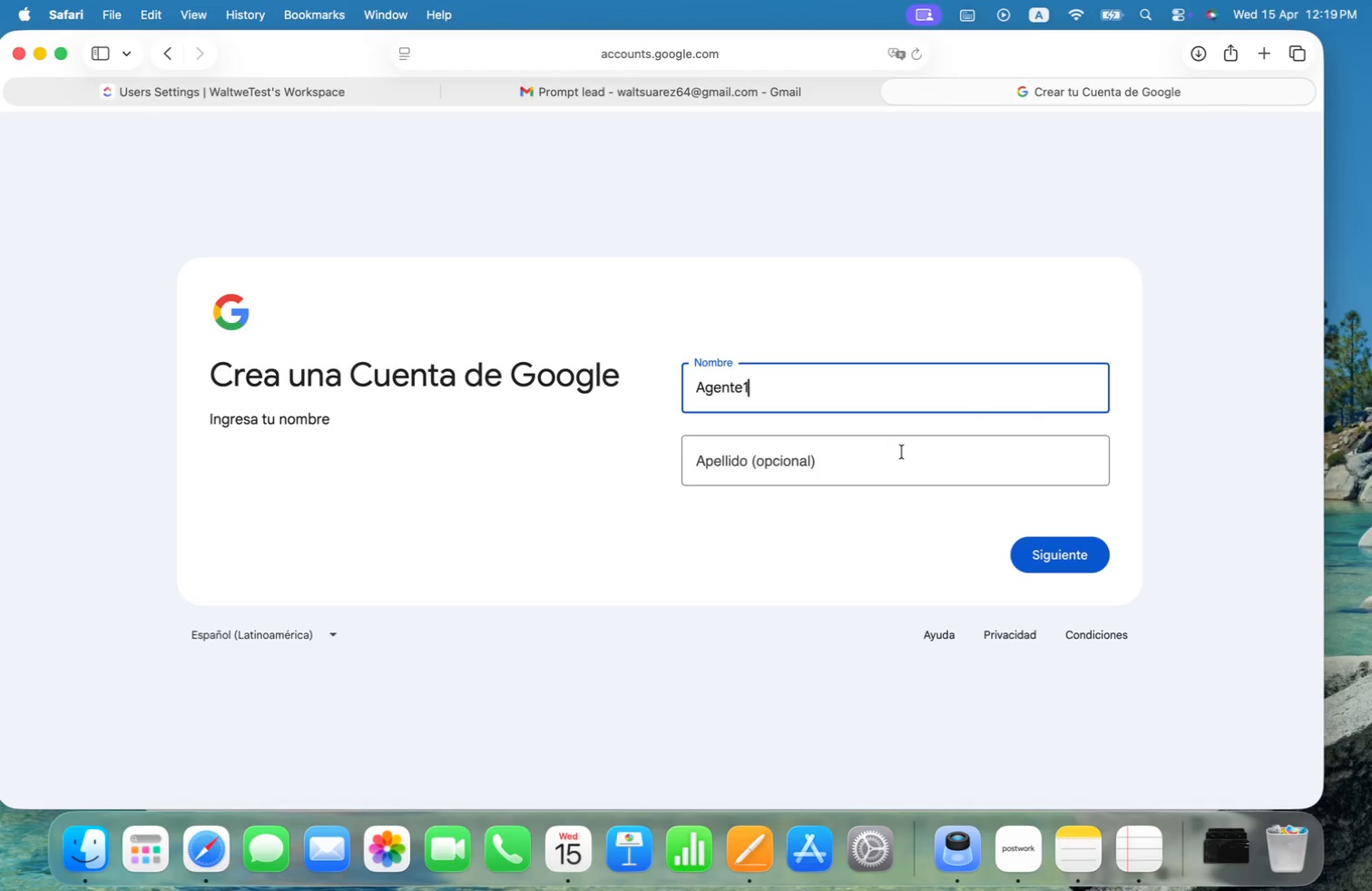 
left_click([902, 457])
 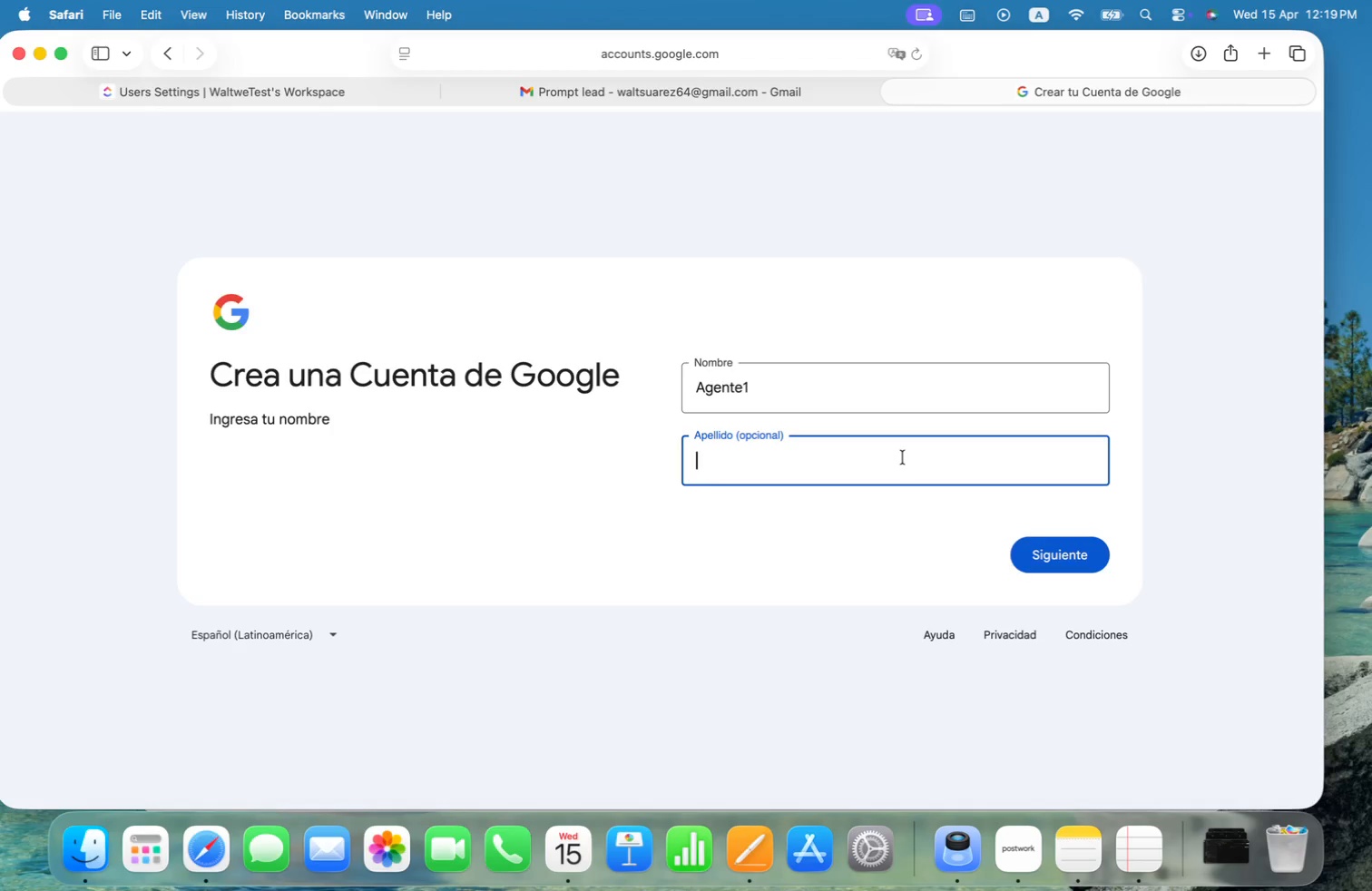 
type([redacted])
key(Backspace)
type([redacted])
 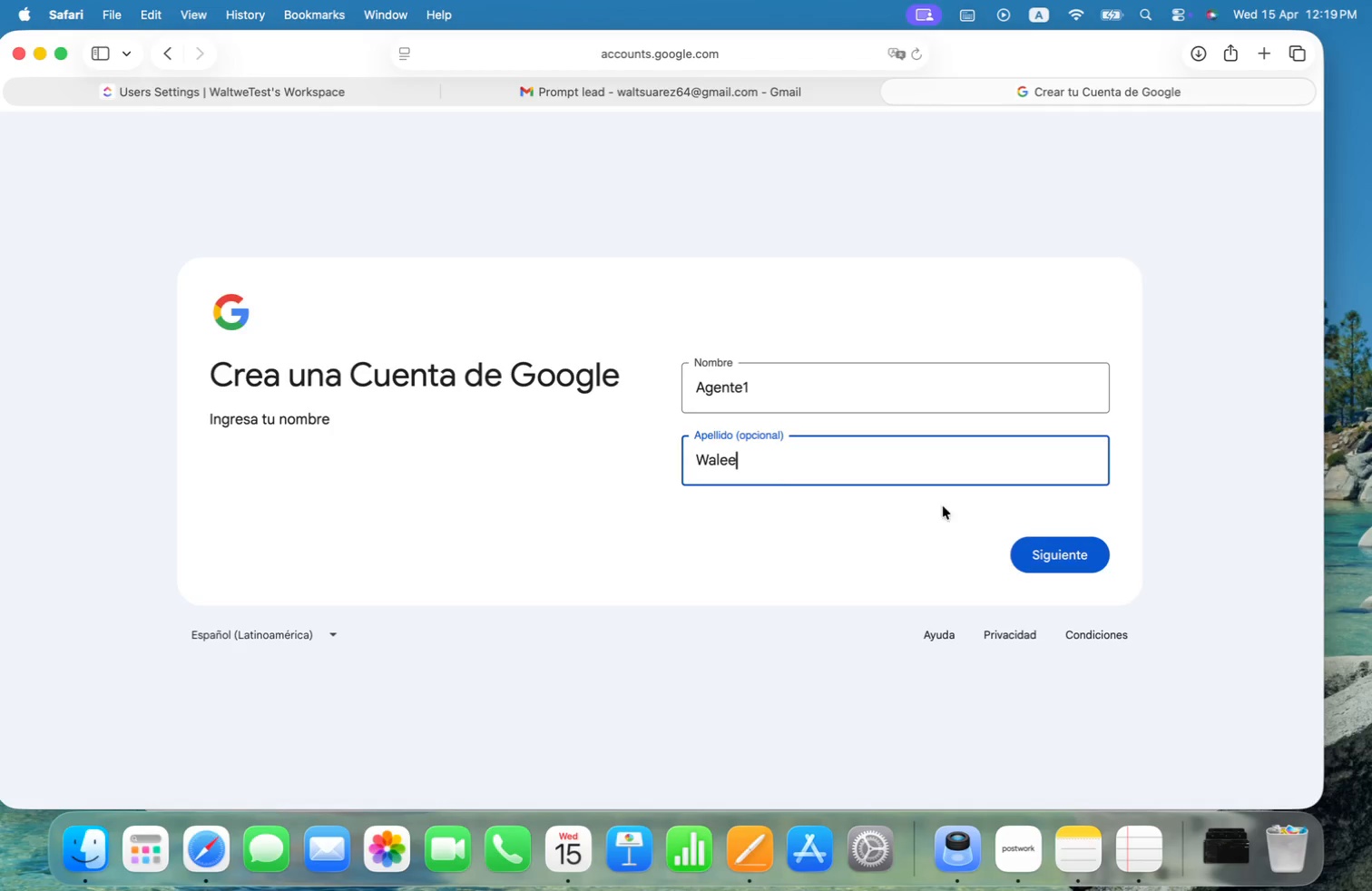 
key(Backspace)
key(Backspace)
type([redacted])
 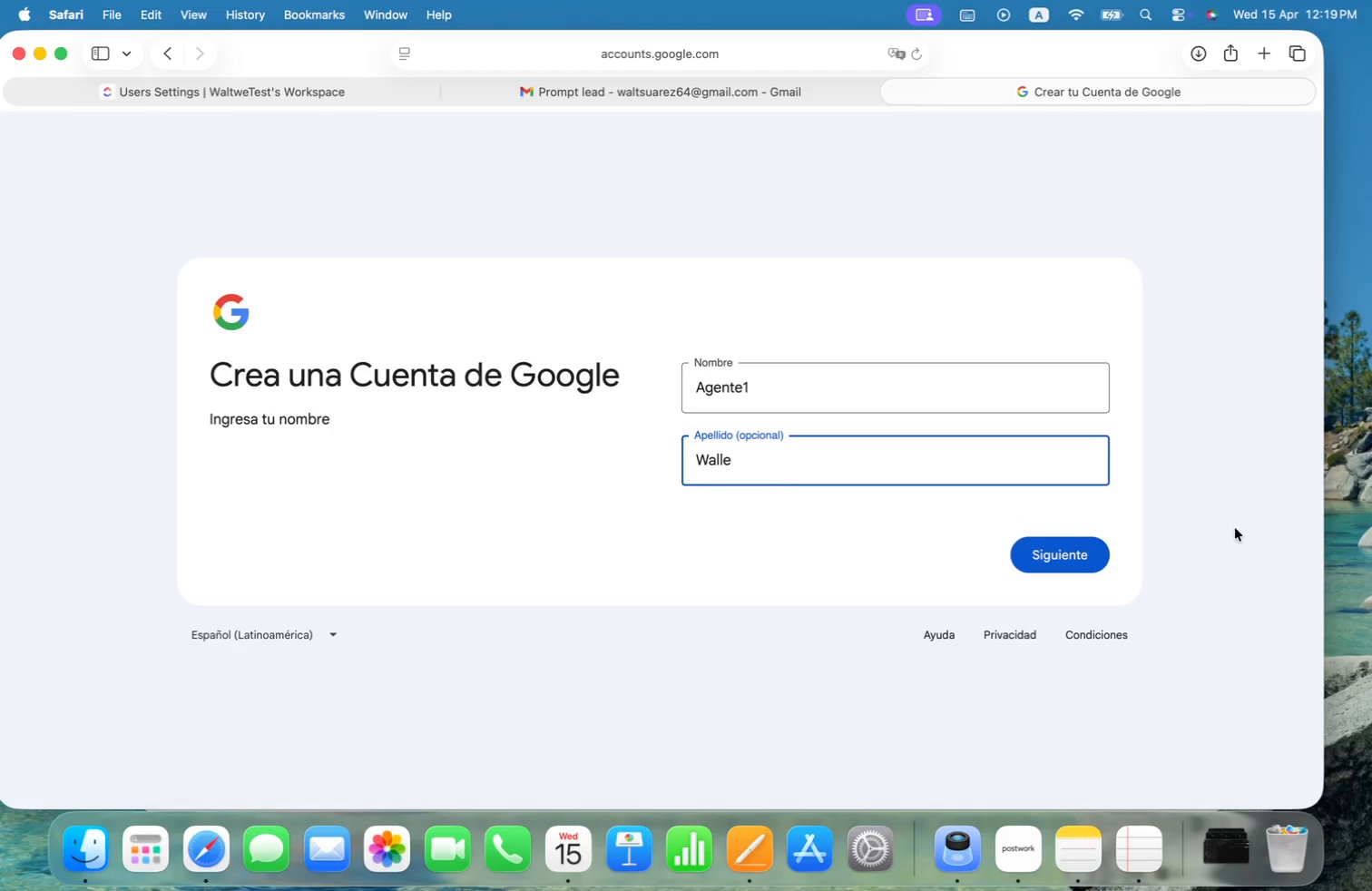 
left_click([1068, 560])
 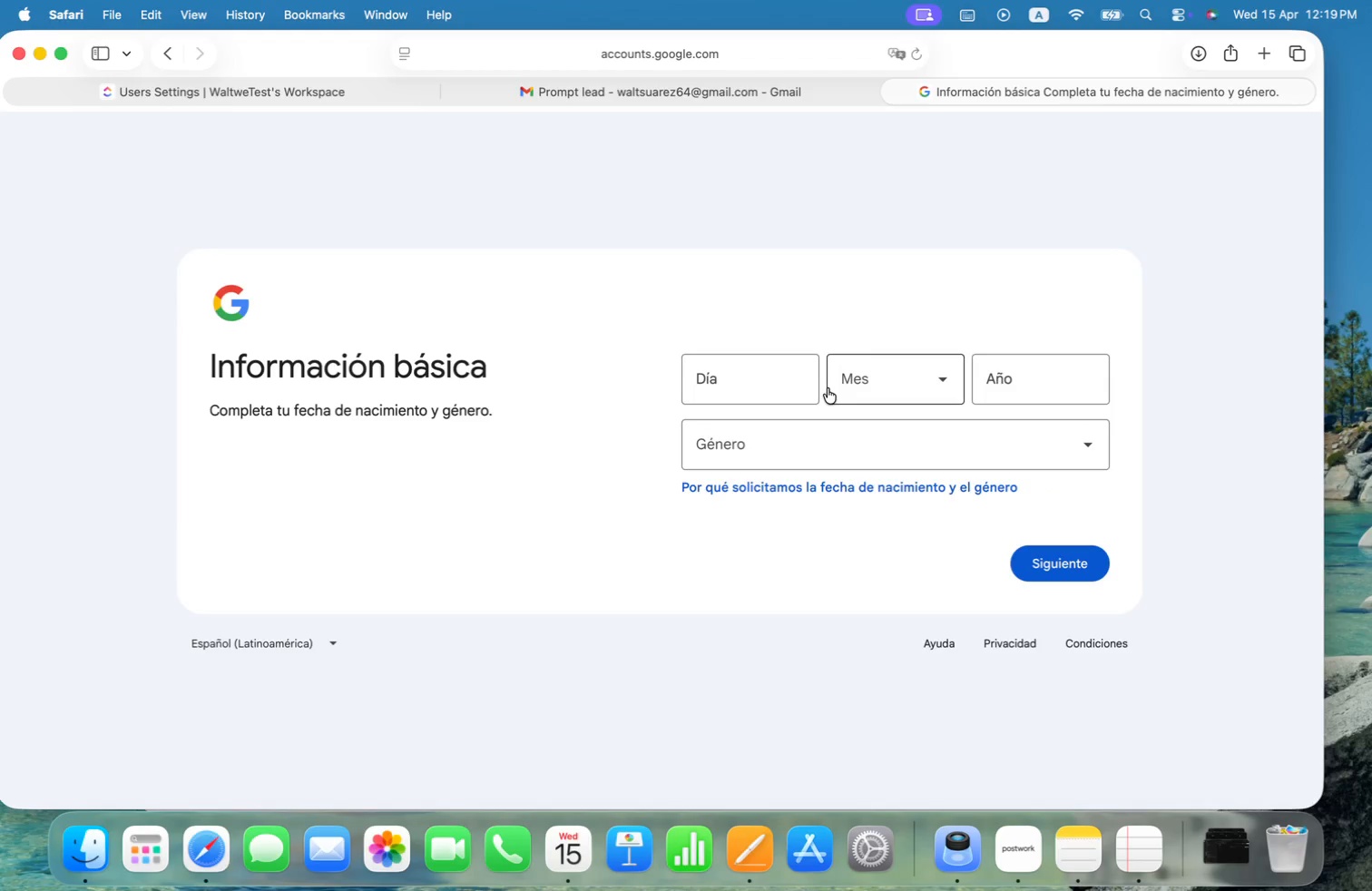 
left_click([785, 380])
 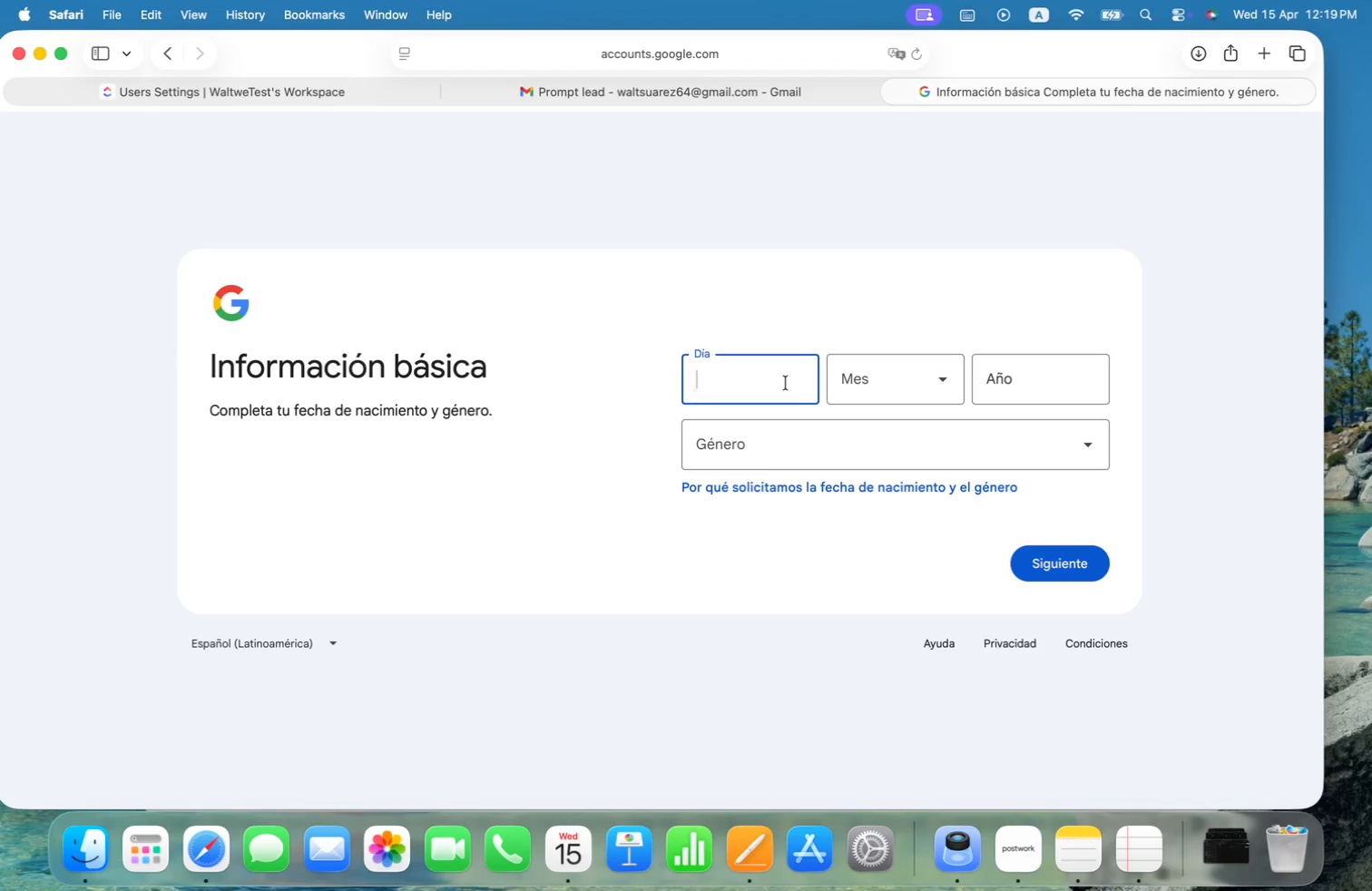 
key([redacted])
 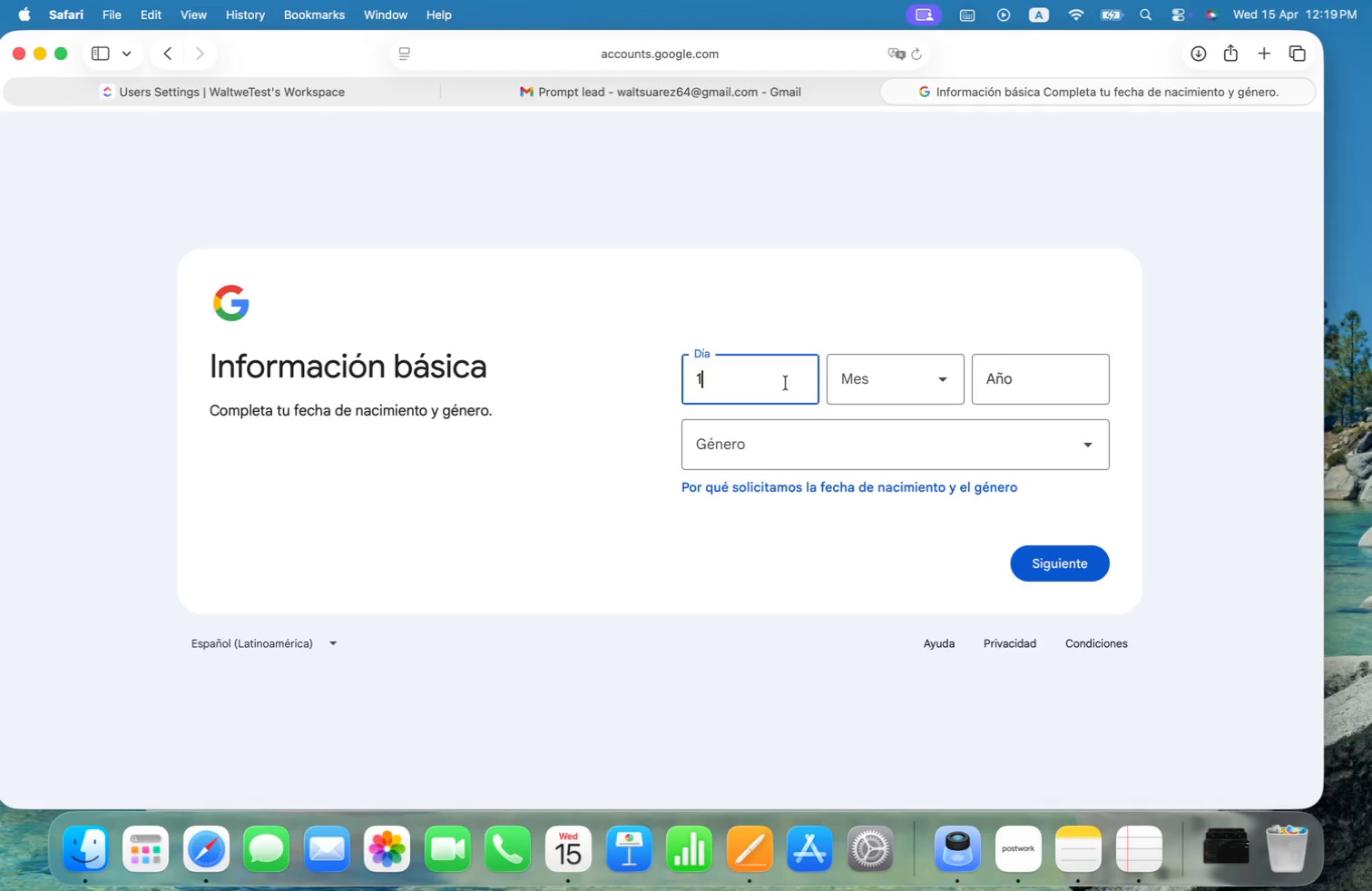 
key([redacted])
 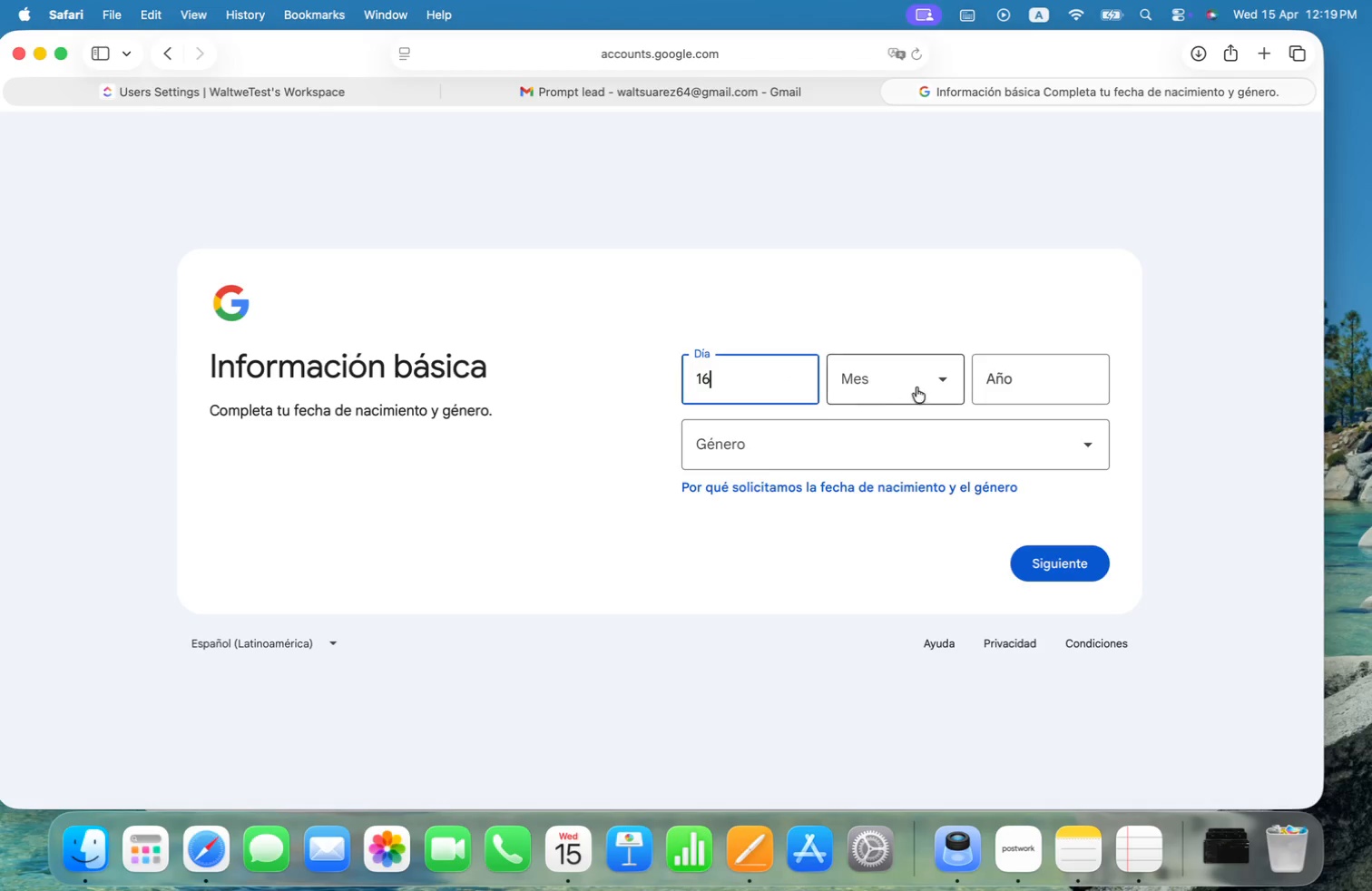 
left_click([918, 387])
 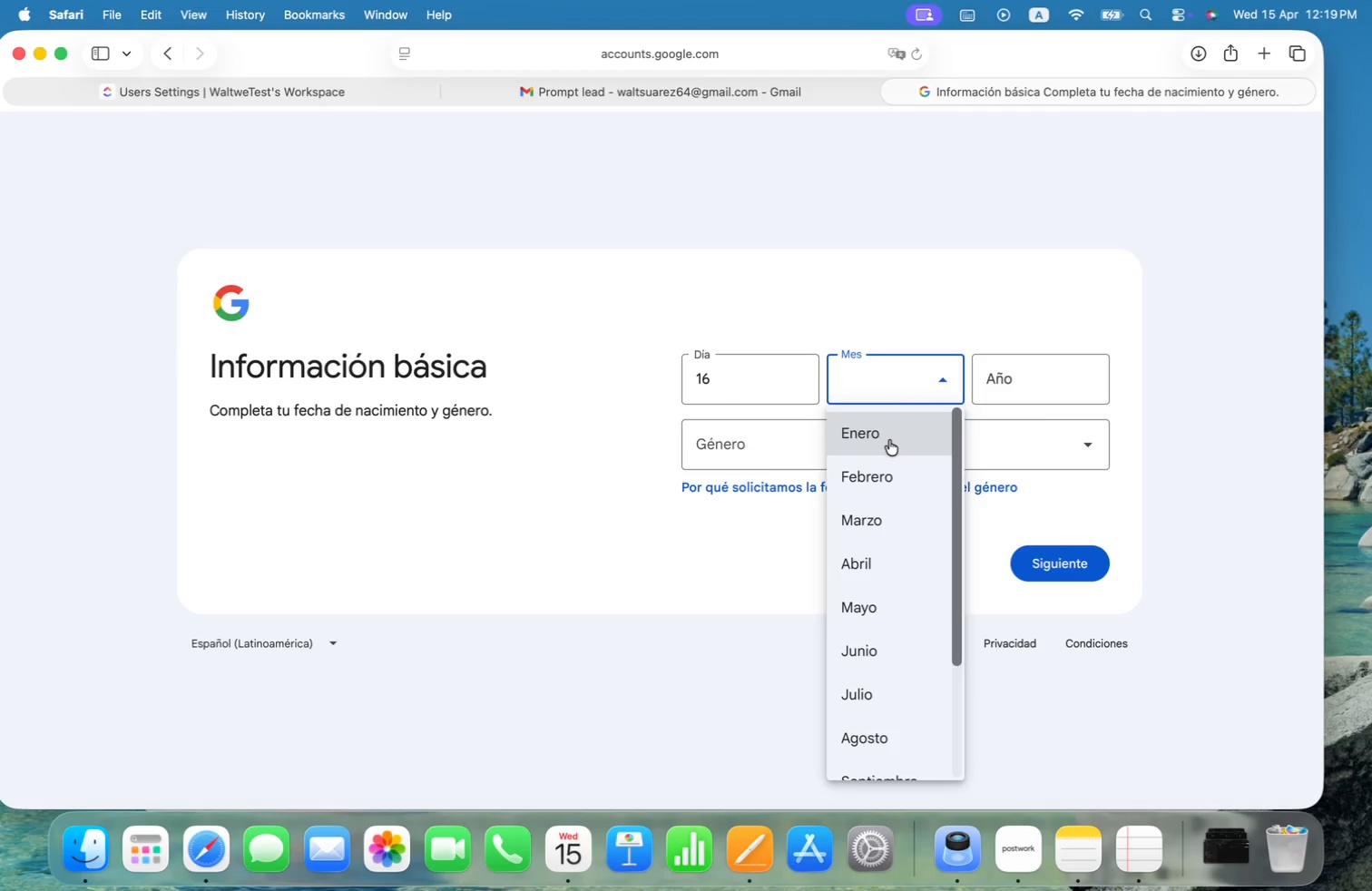 
double_click([1057, 382])
 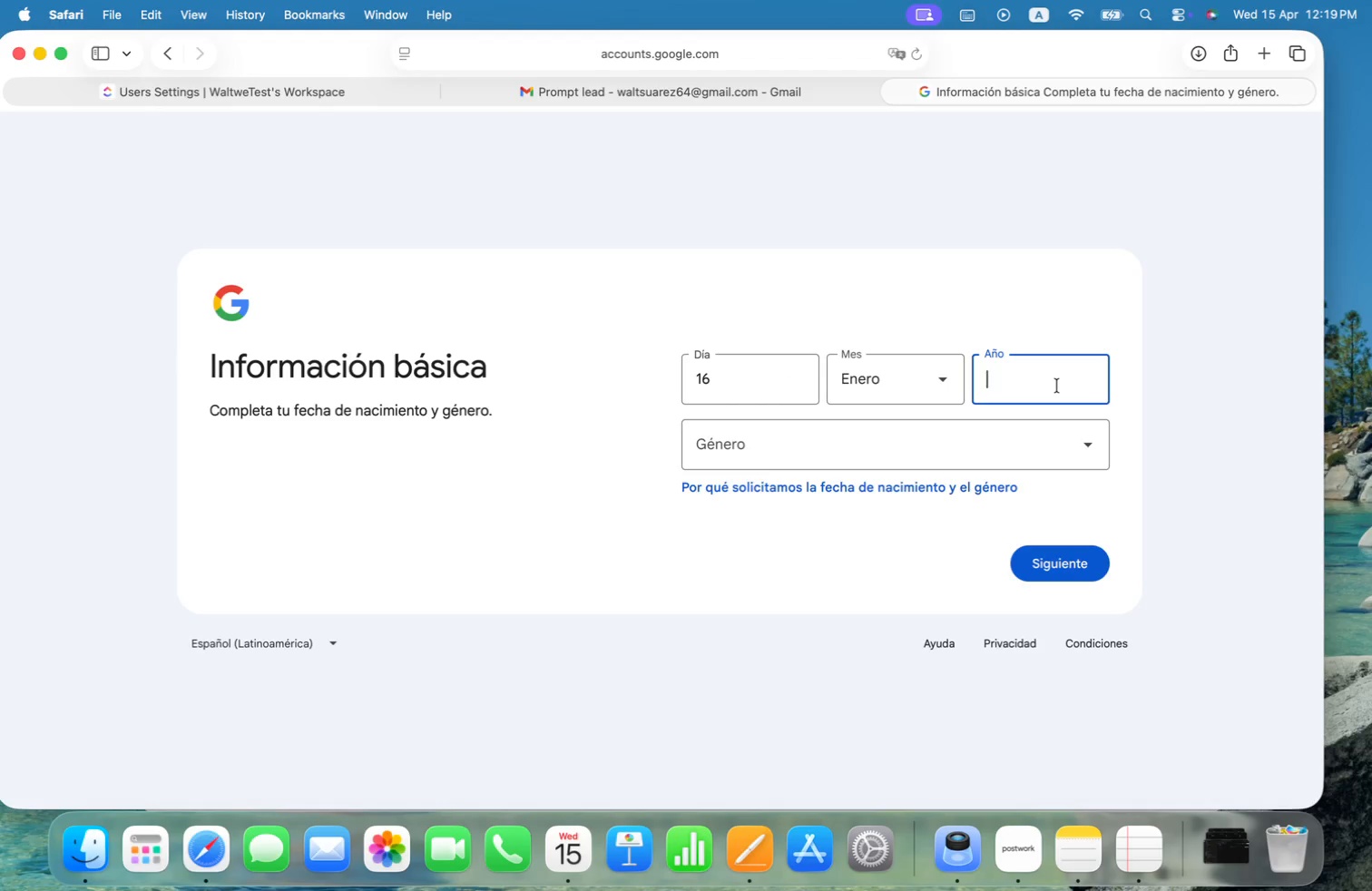 
type([redacted])
 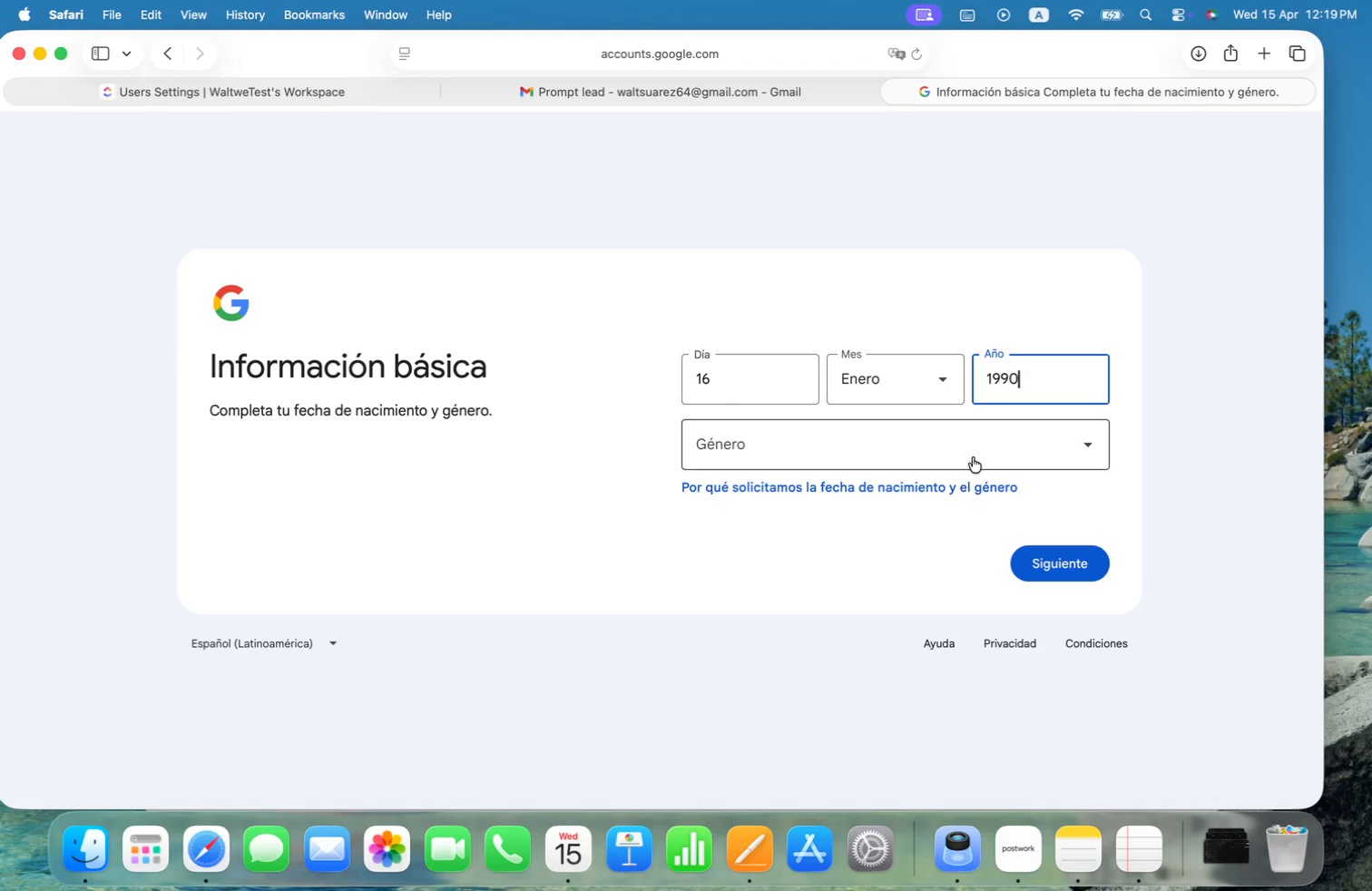 
left_click([972, 457])
 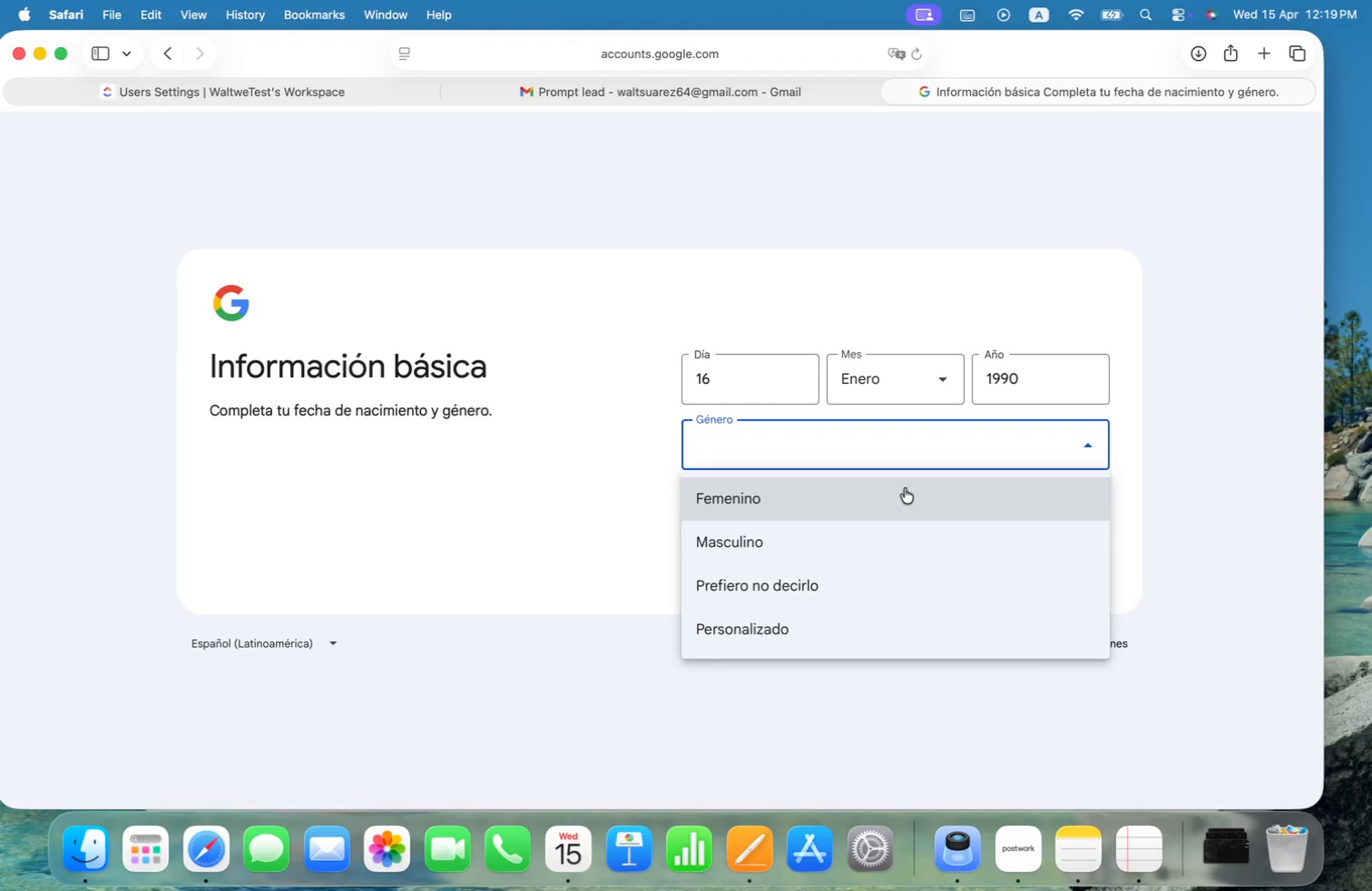 
left_click([838, 524])
 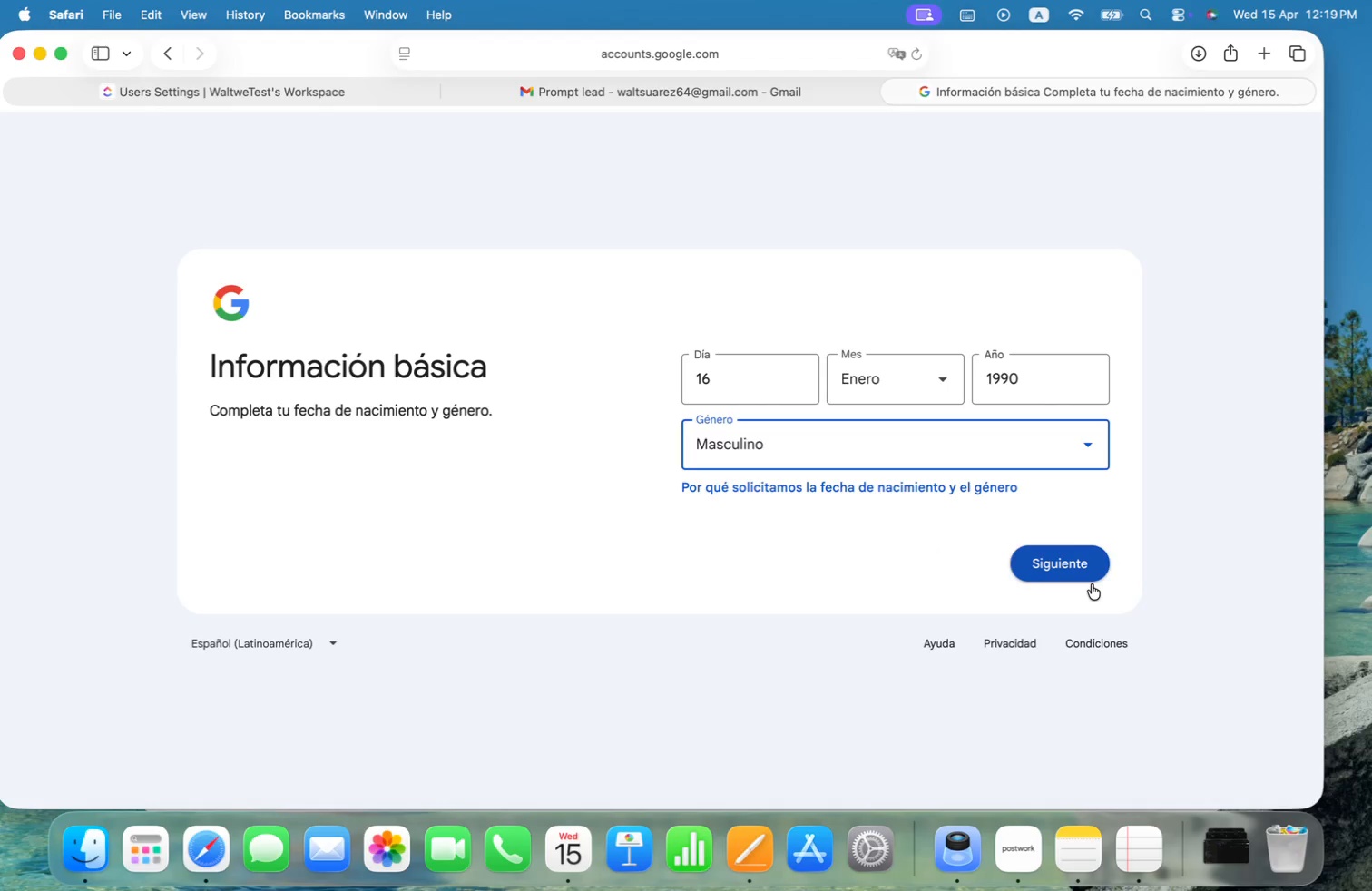 
left_click([1087, 573])
 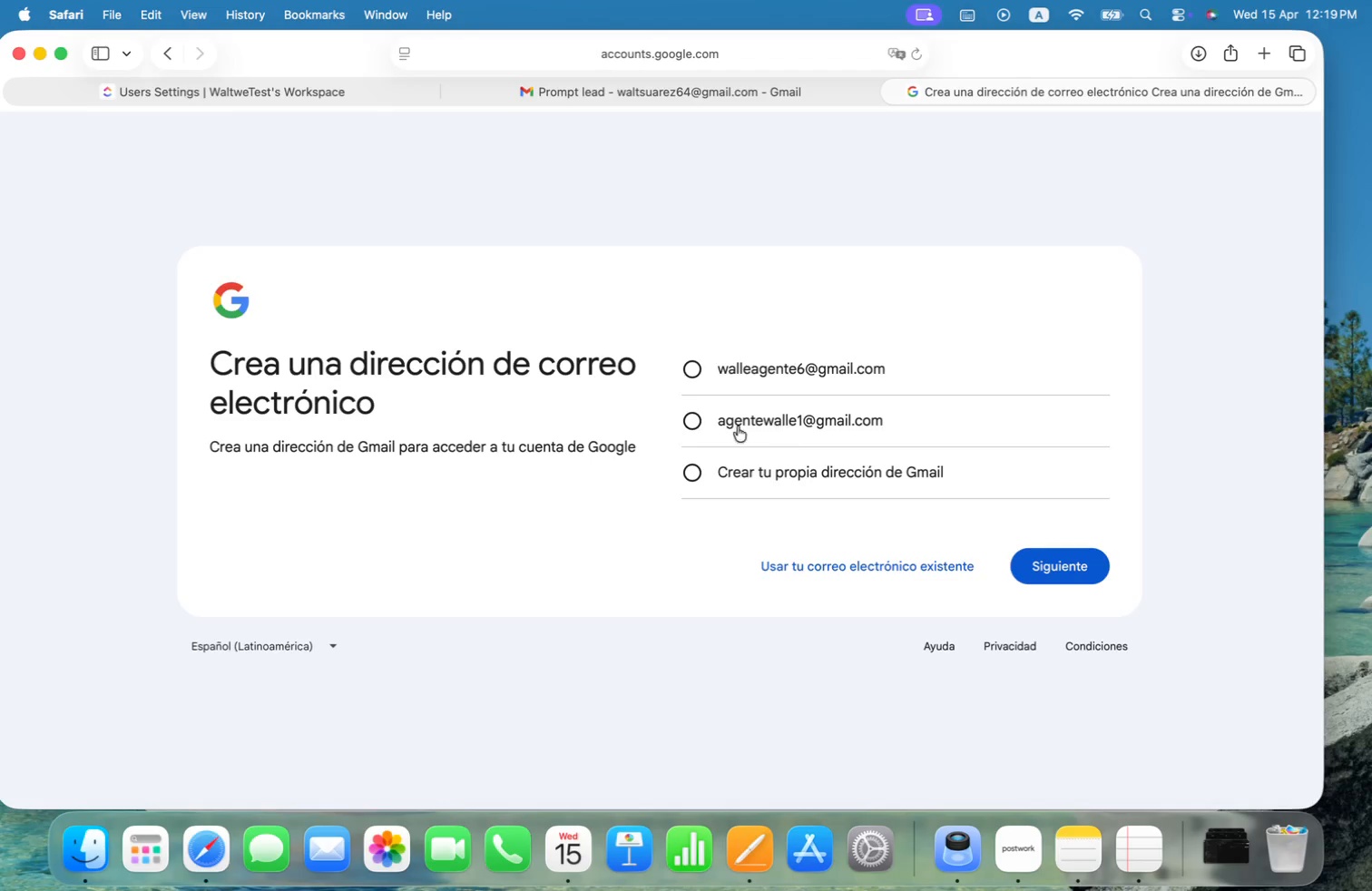 
left_click([686, 419])
 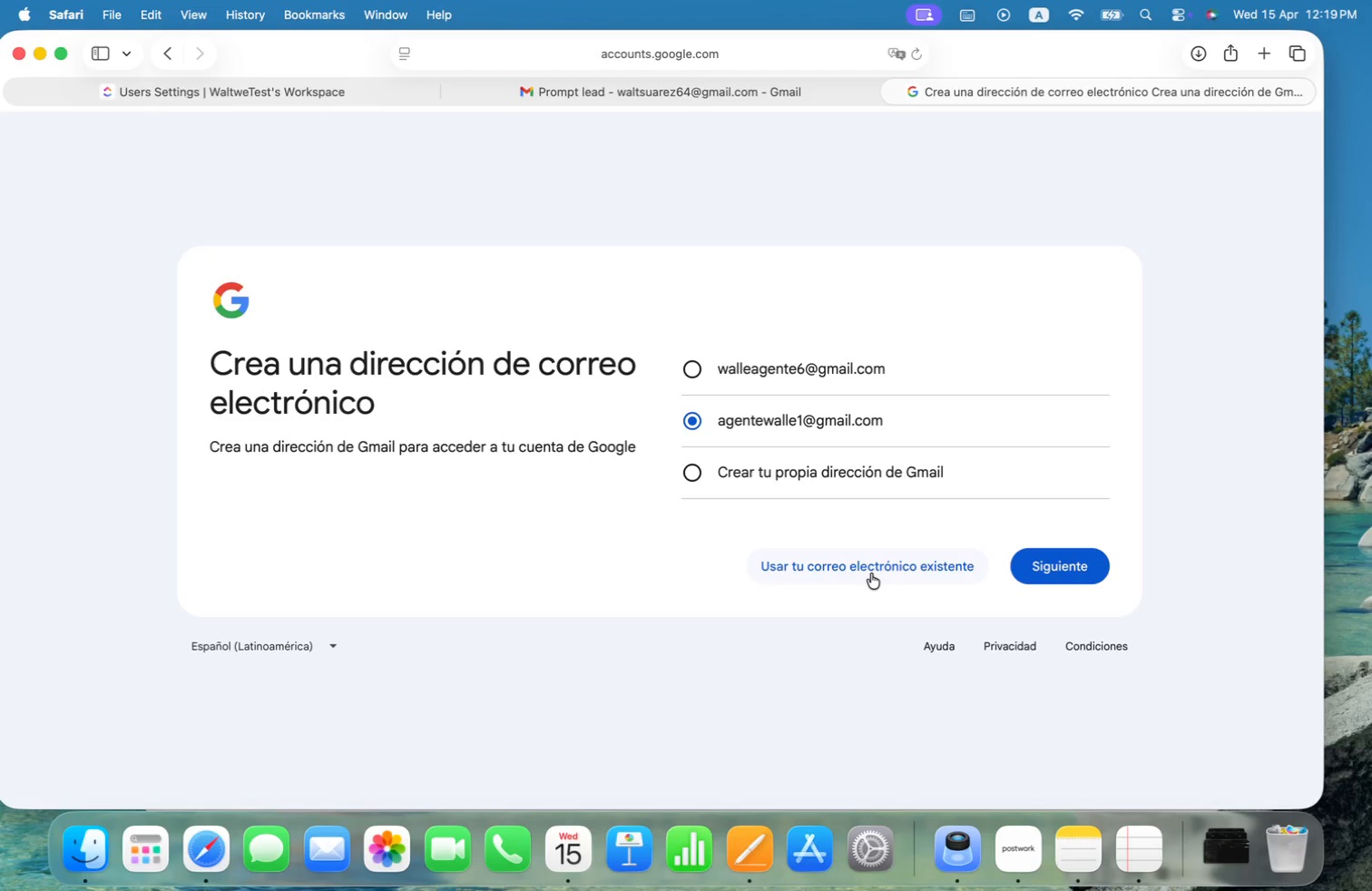 
left_click([1054, 571])
 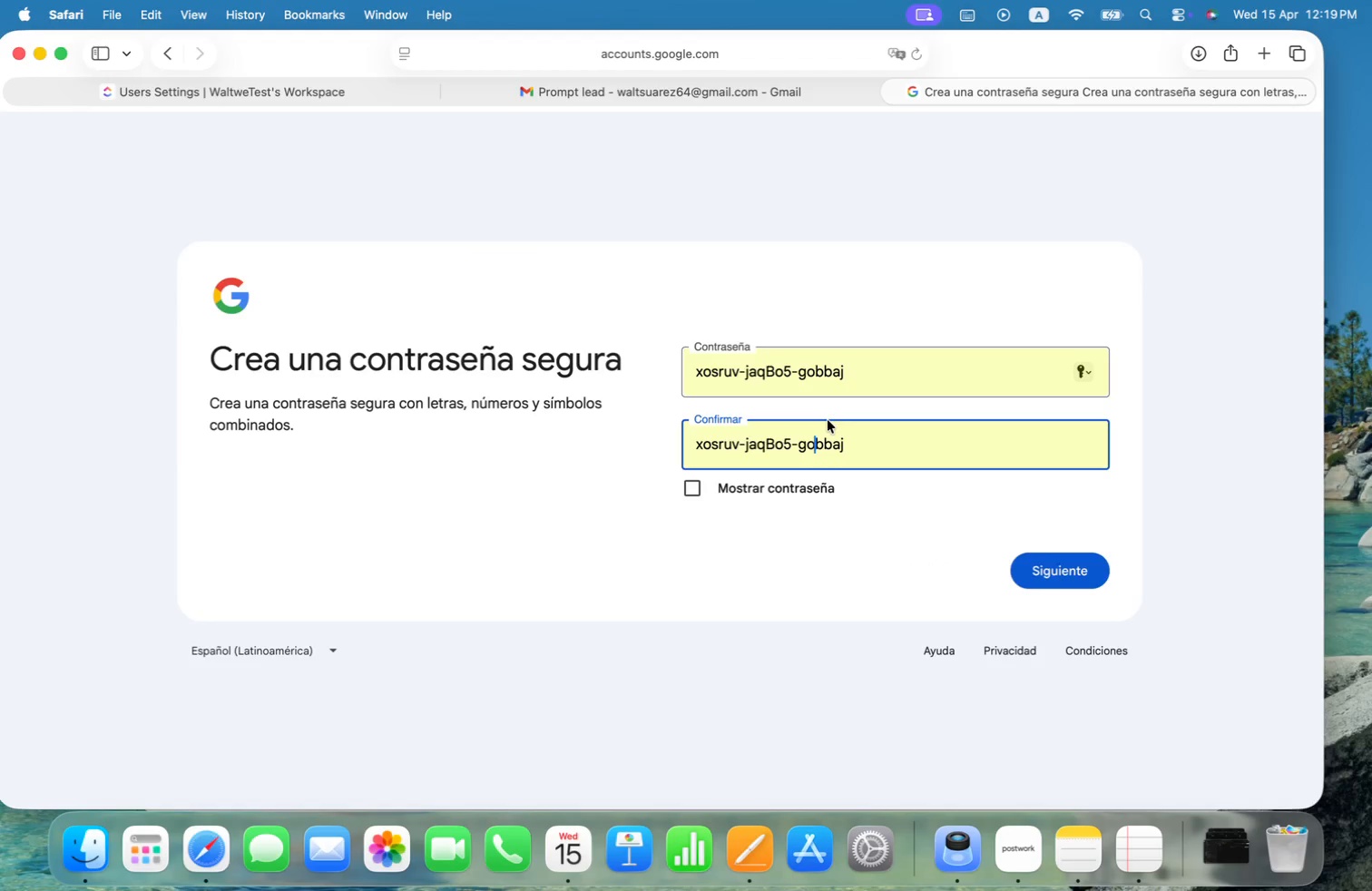 
left_click([1070, 570])
 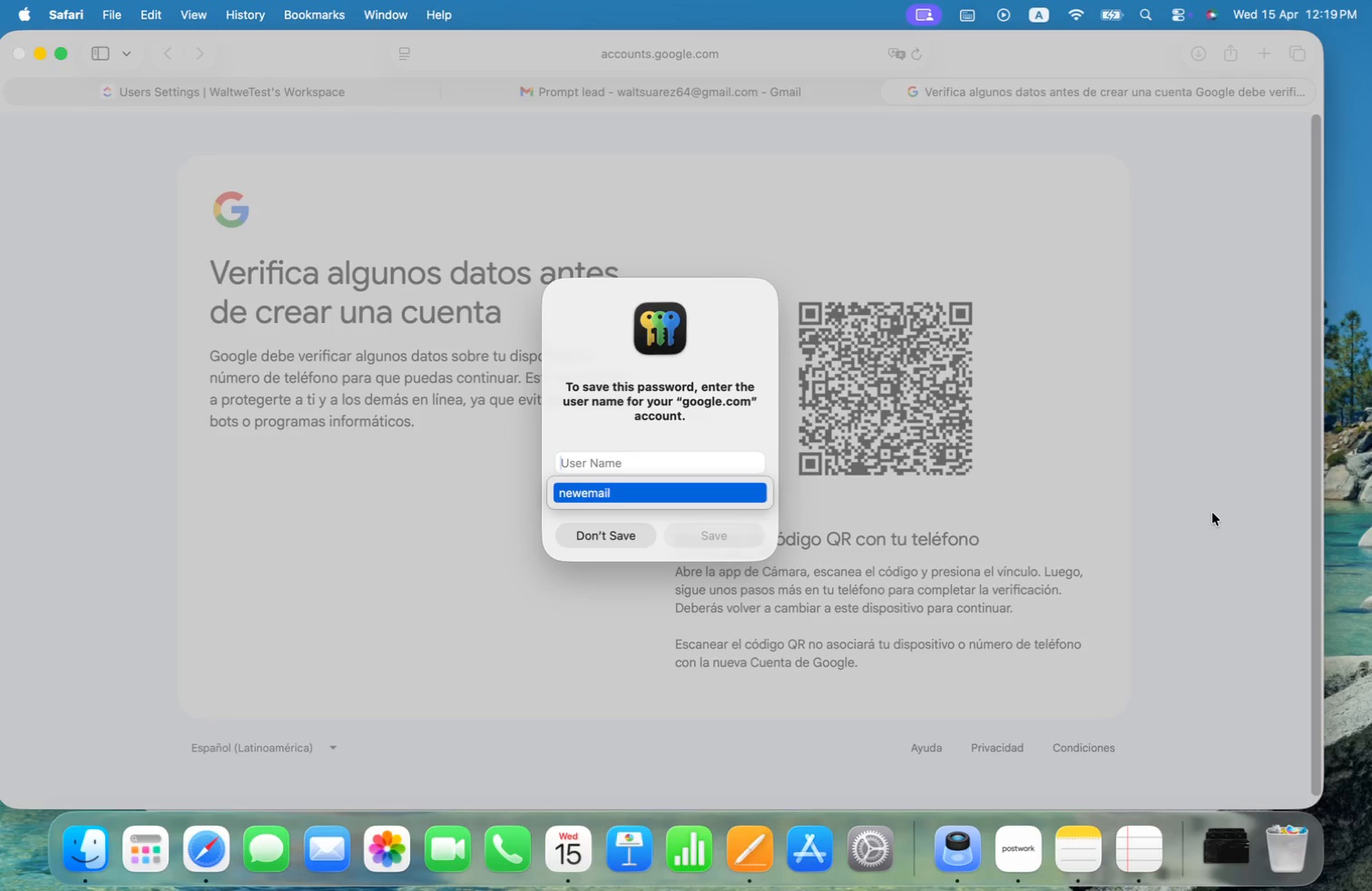 
wait(10.02)
 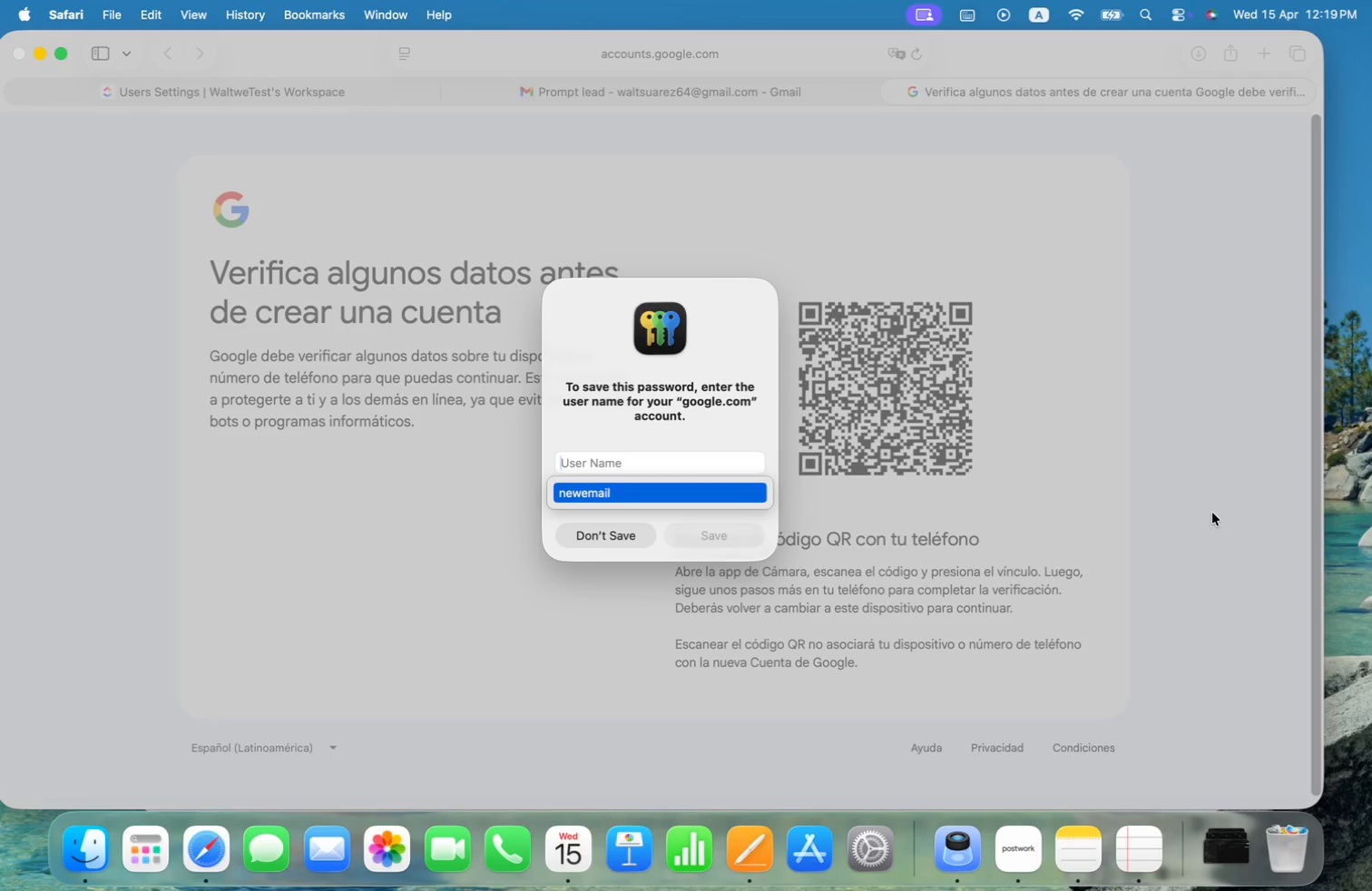 
left_click([654, 491])
 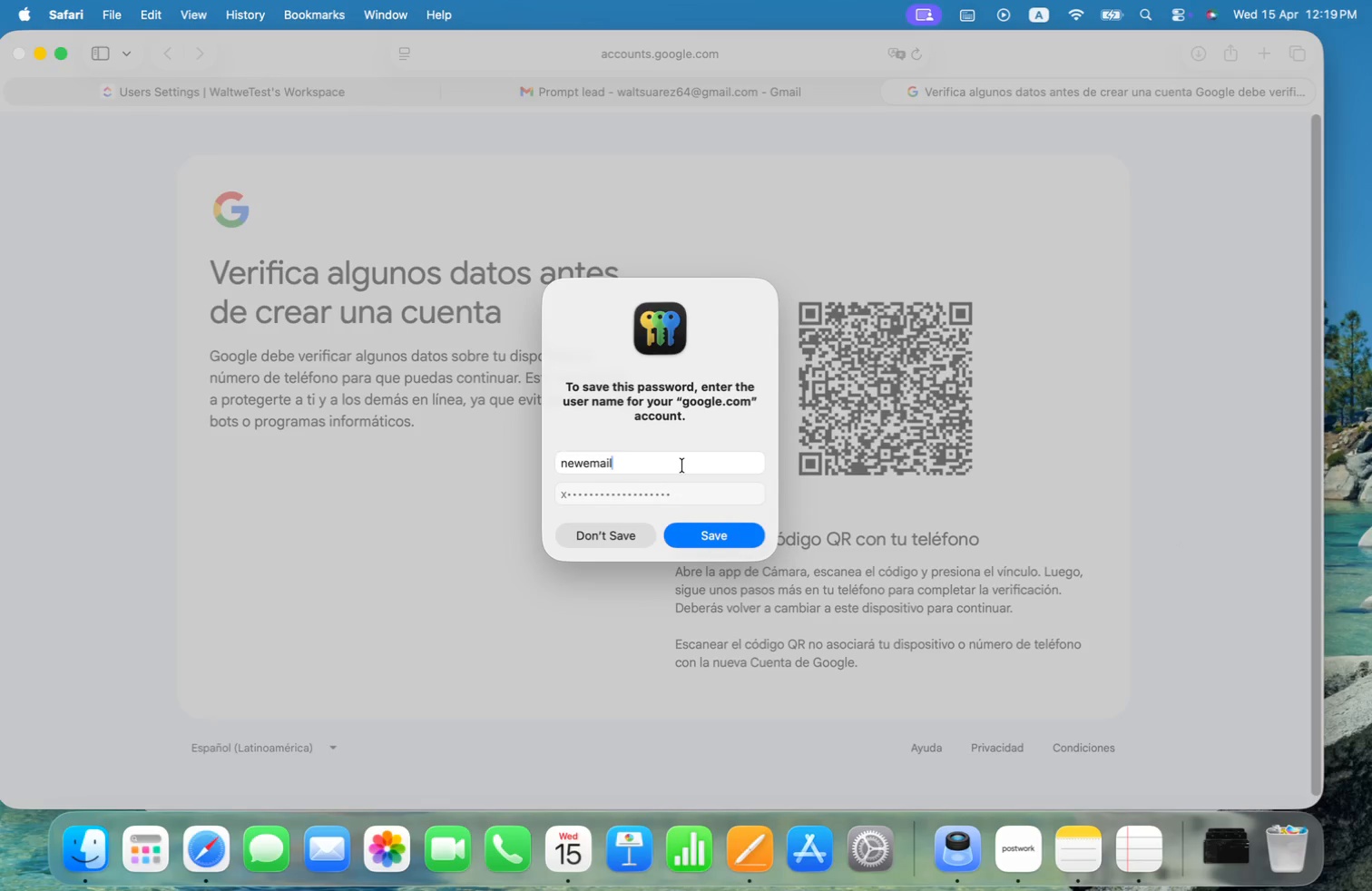 
left_click([702, 537])
 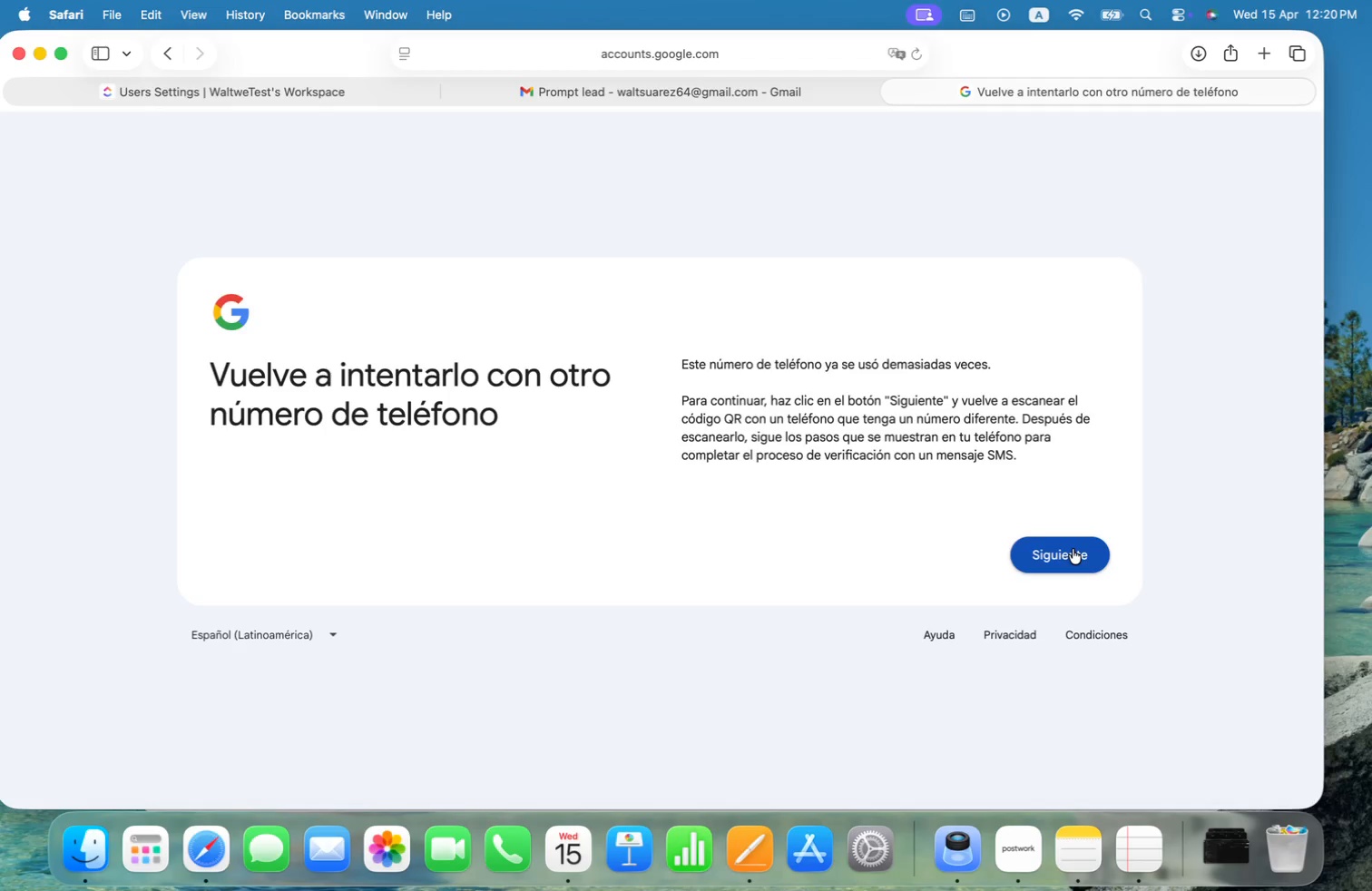 
wait(51.7)
 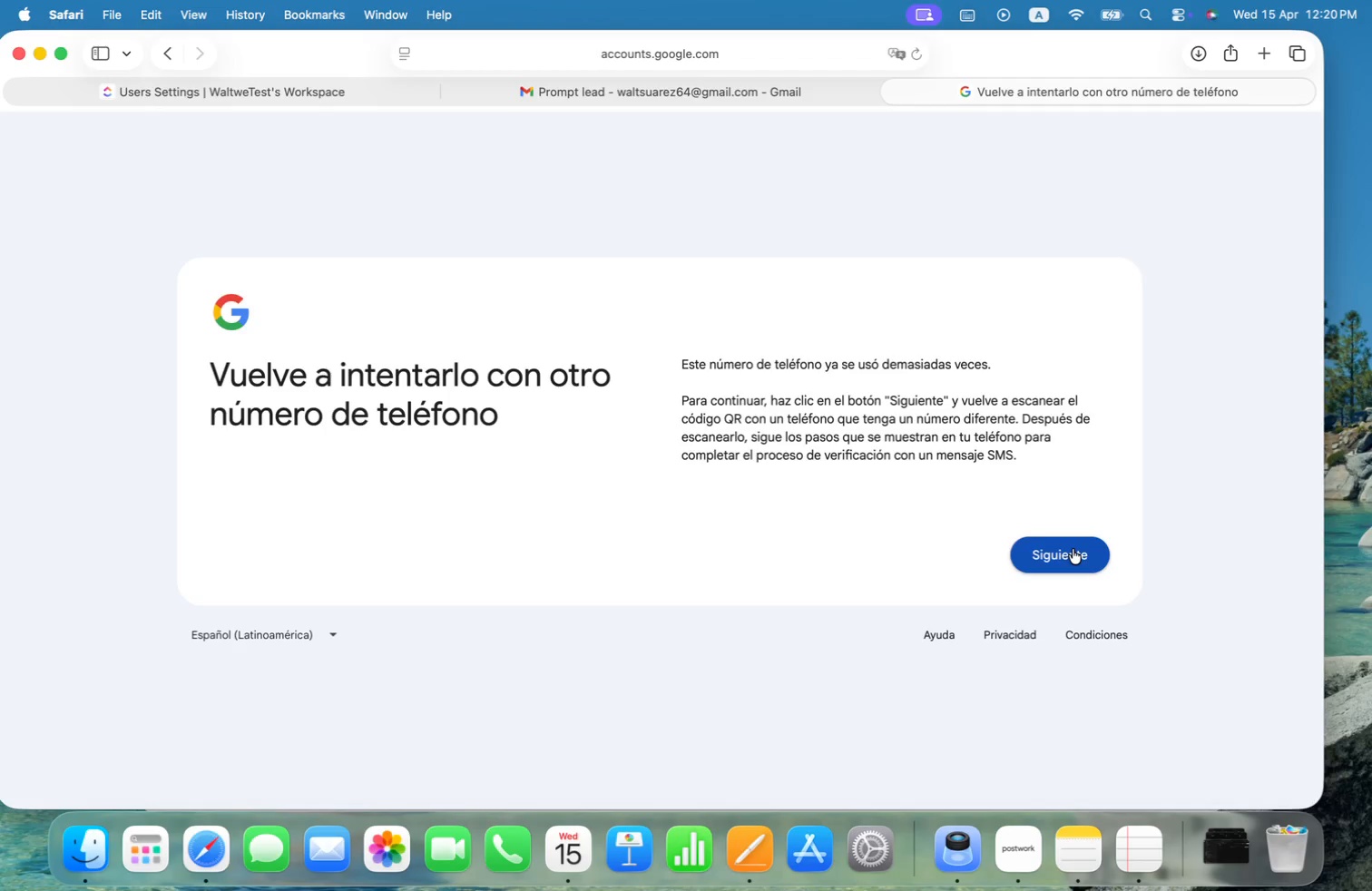 
left_click([897, 91])
 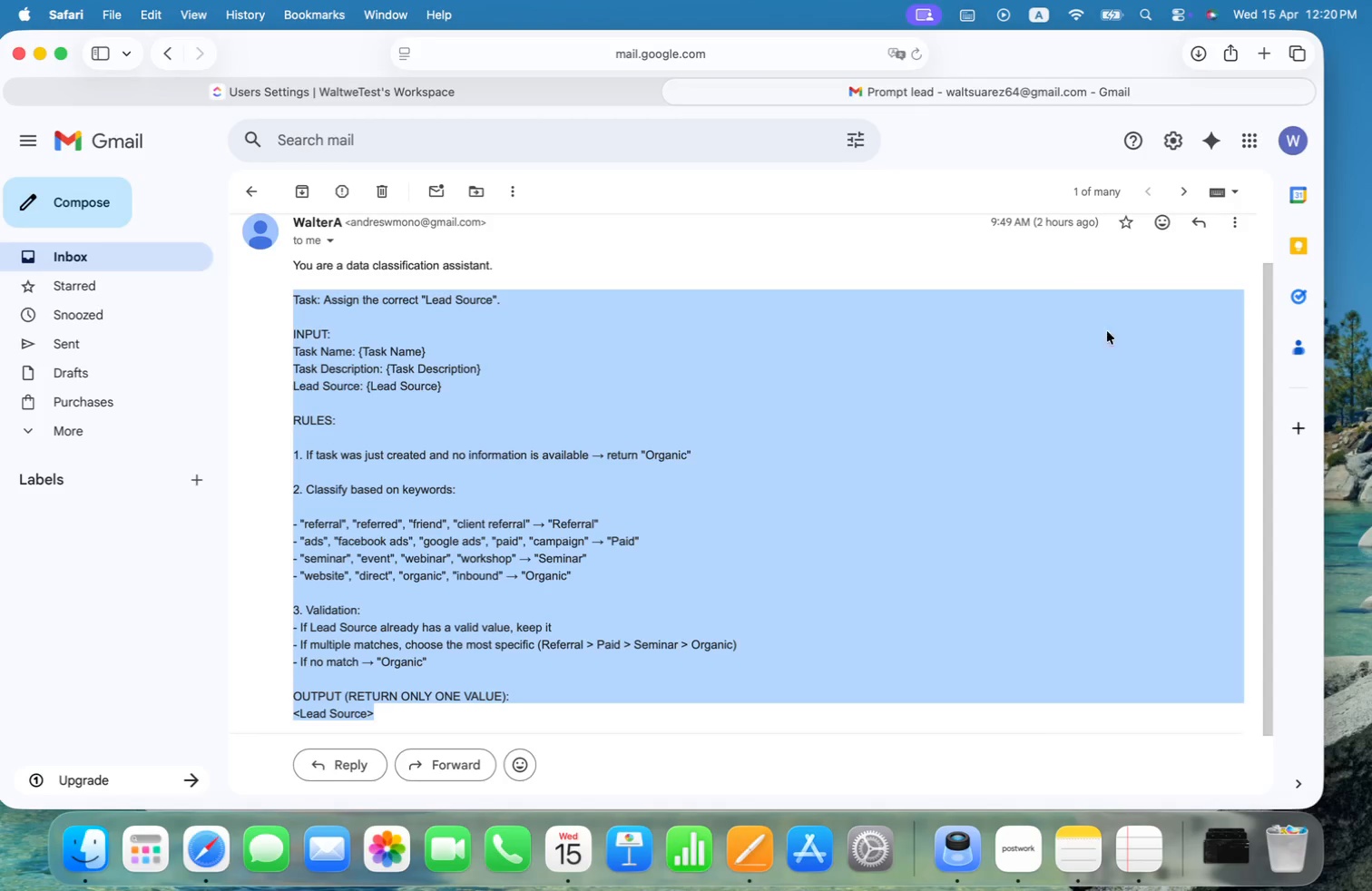 
left_click([966, 259])
 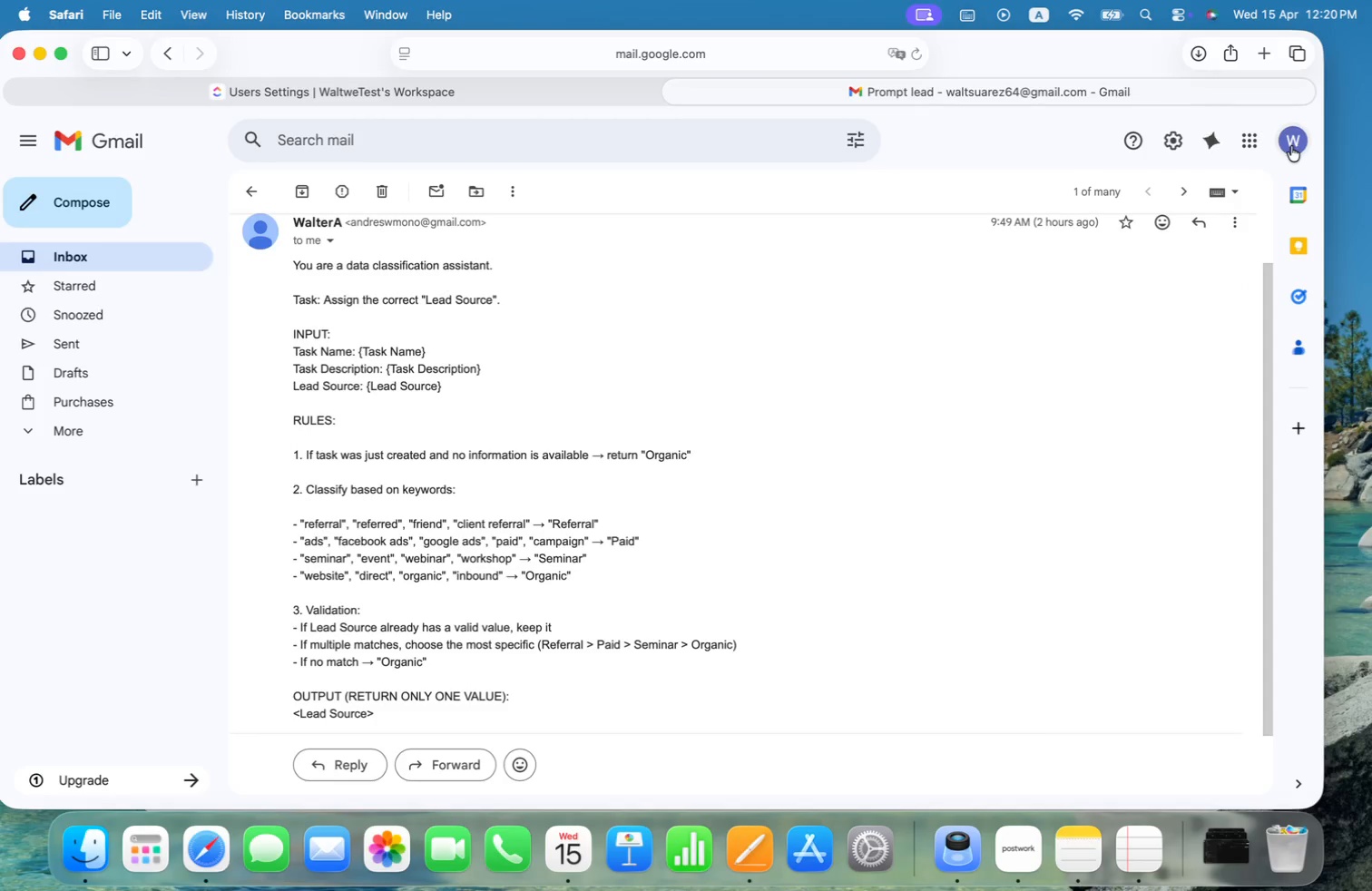 
left_click([1293, 146])
 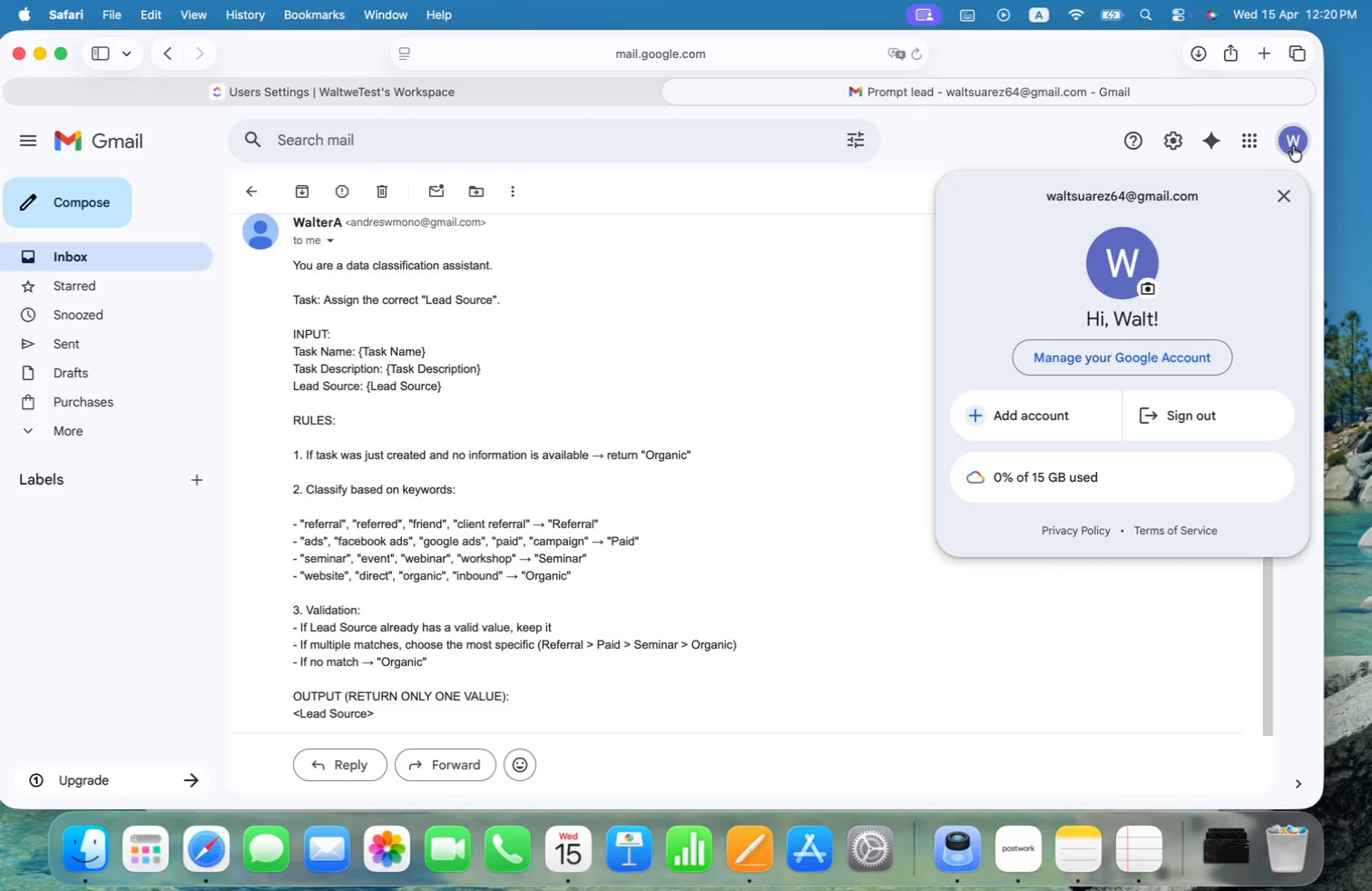 
left_click([1111, 358])